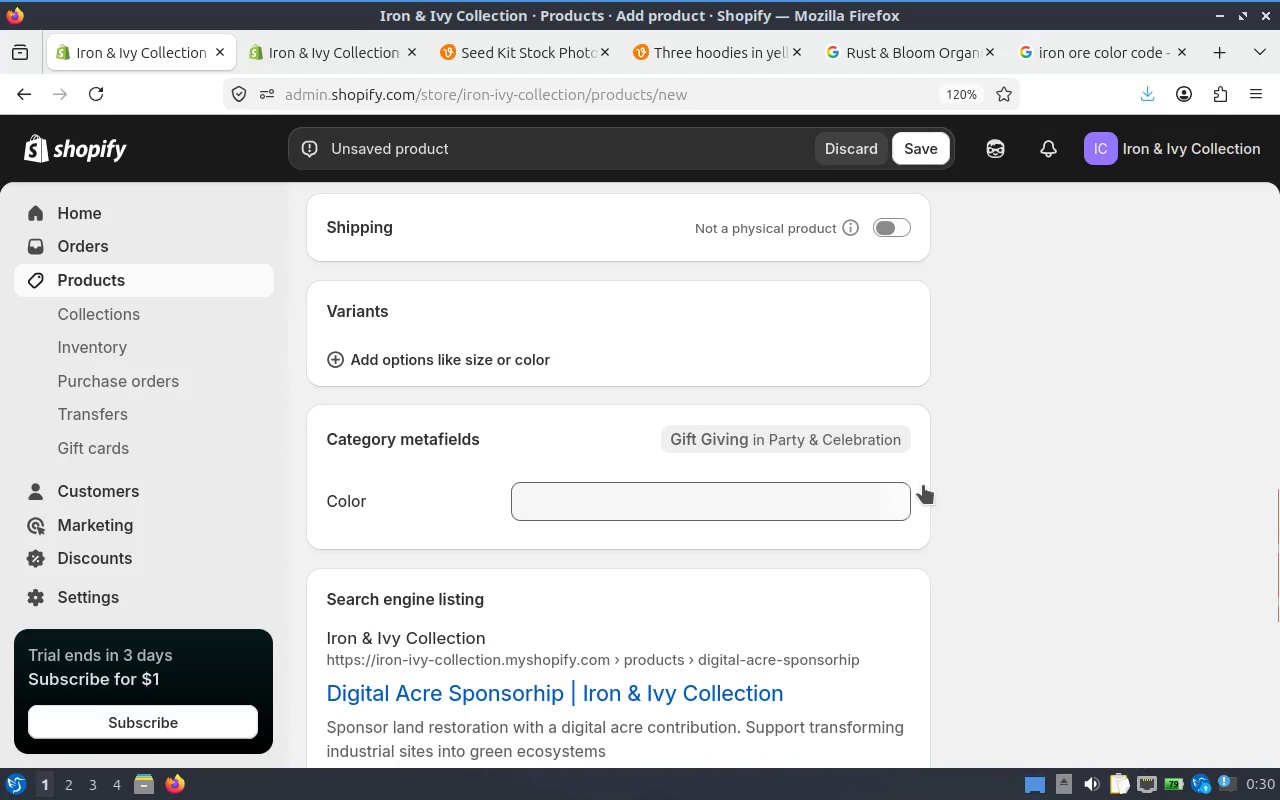 
left_click([941, 497])
 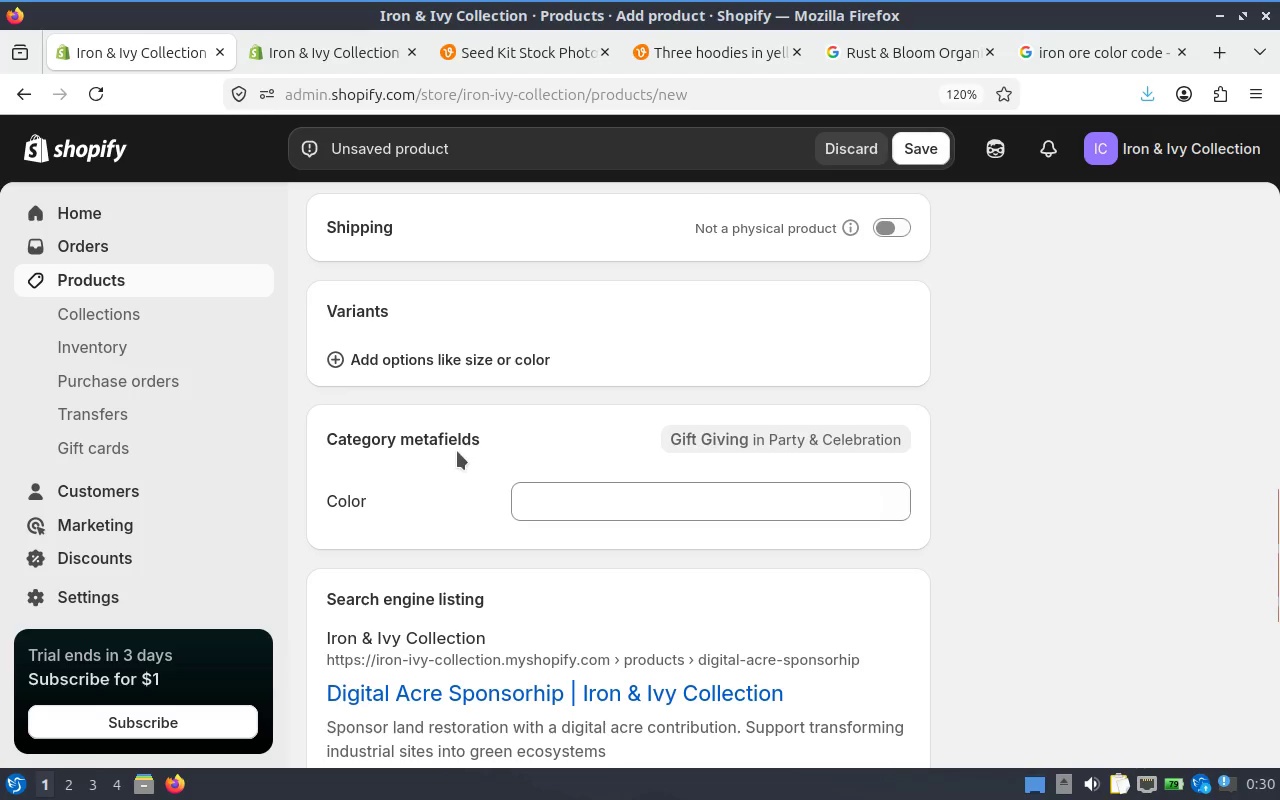 
left_click([435, 425])
 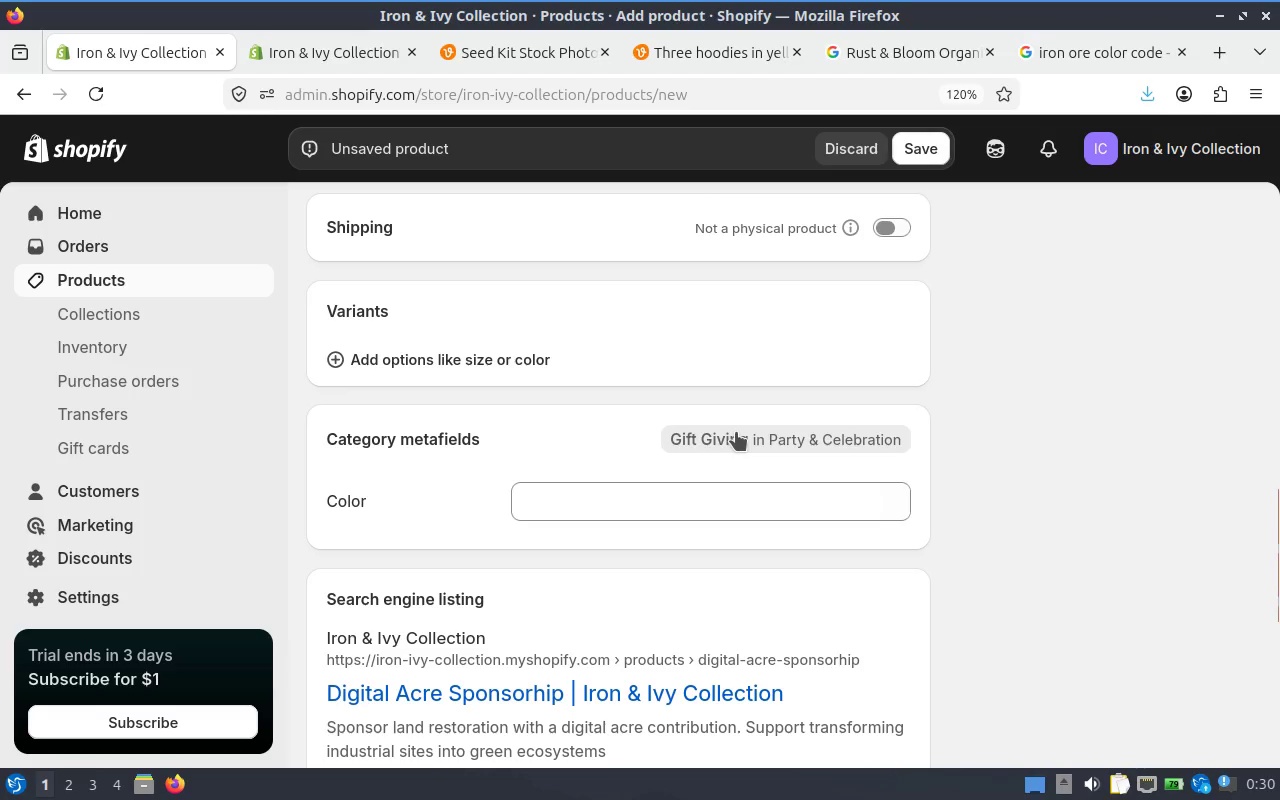 
left_click([736, 432])
 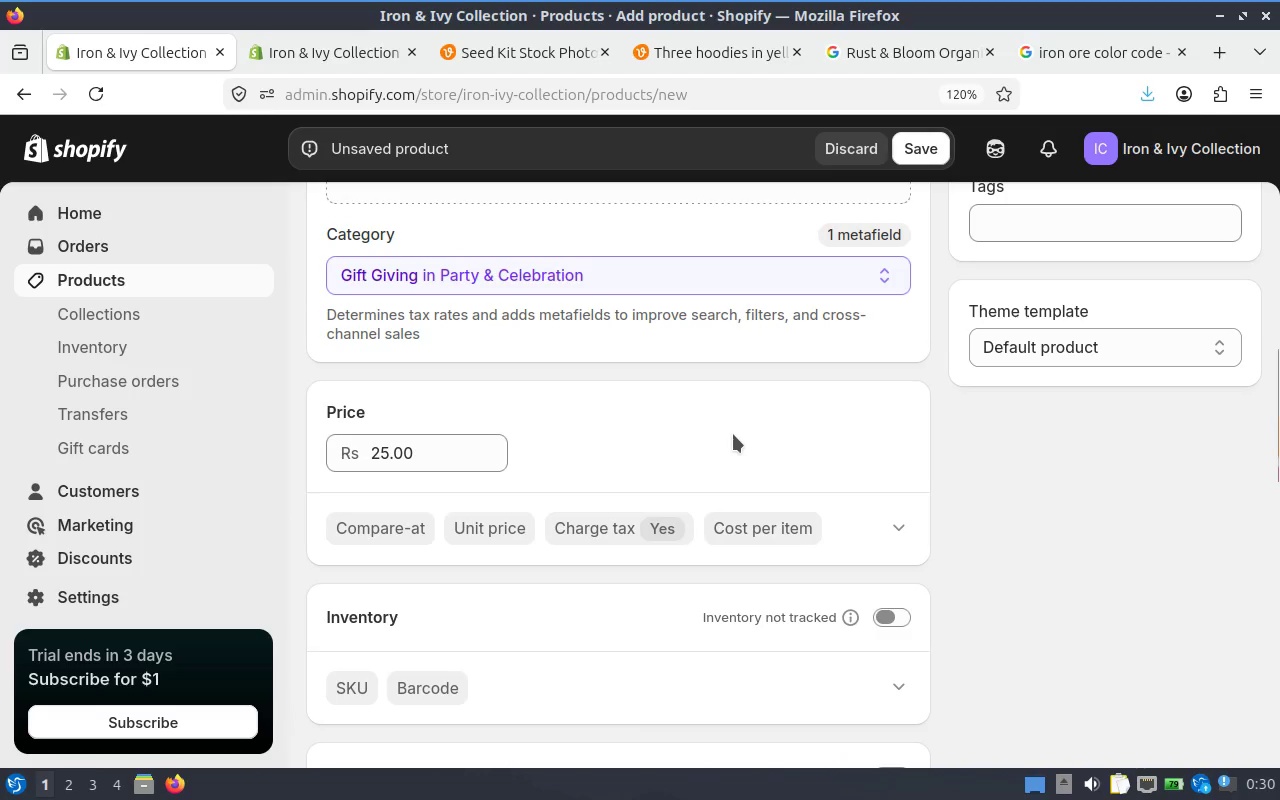 
scroll: coordinate [733, 434], scroll_direction: up, amount: 1.0
 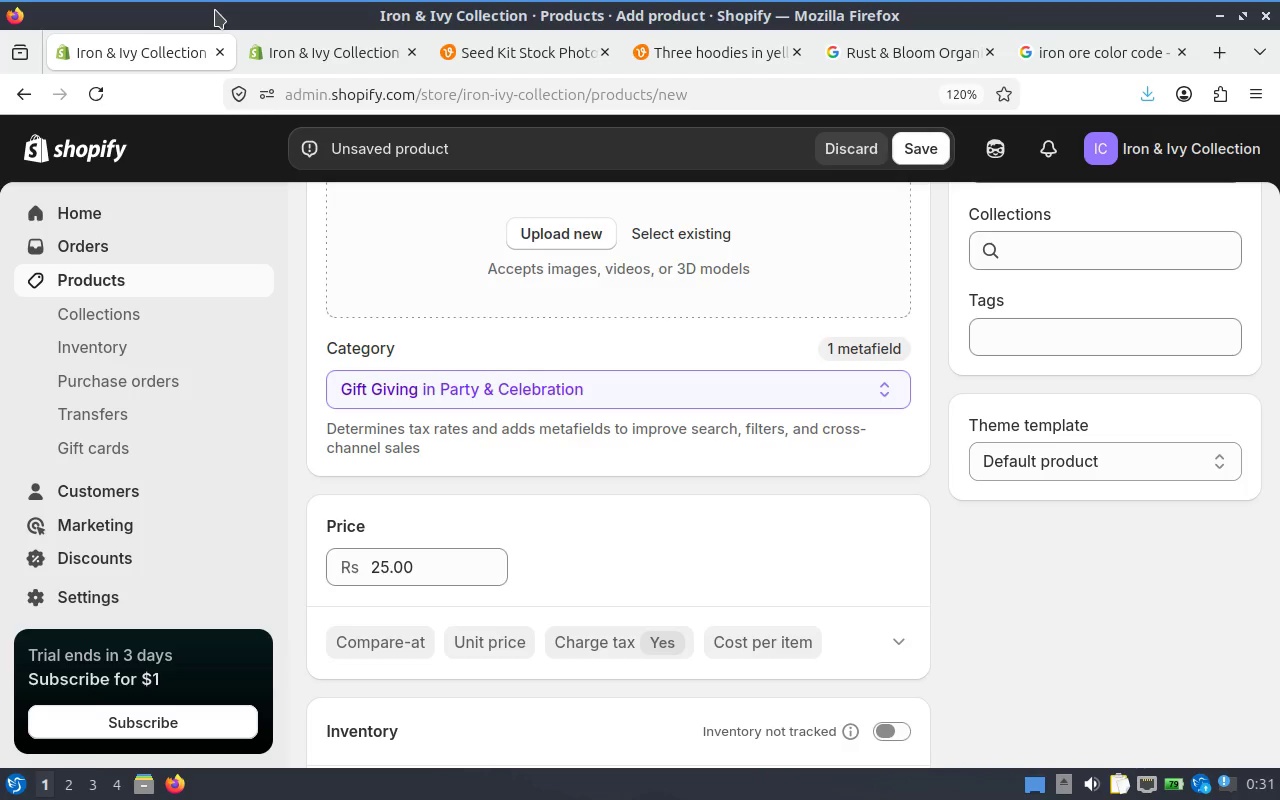 
wait(48.26)
 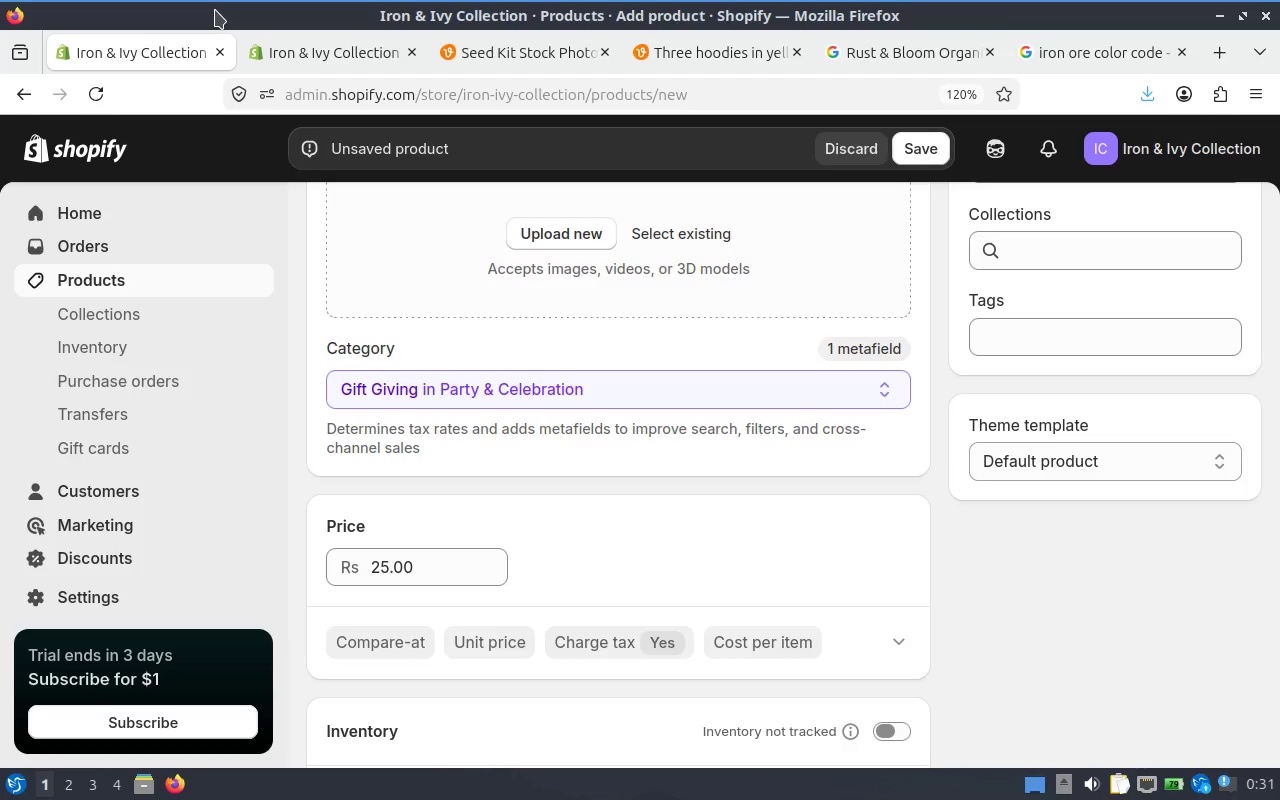 
left_click([716, 380])
 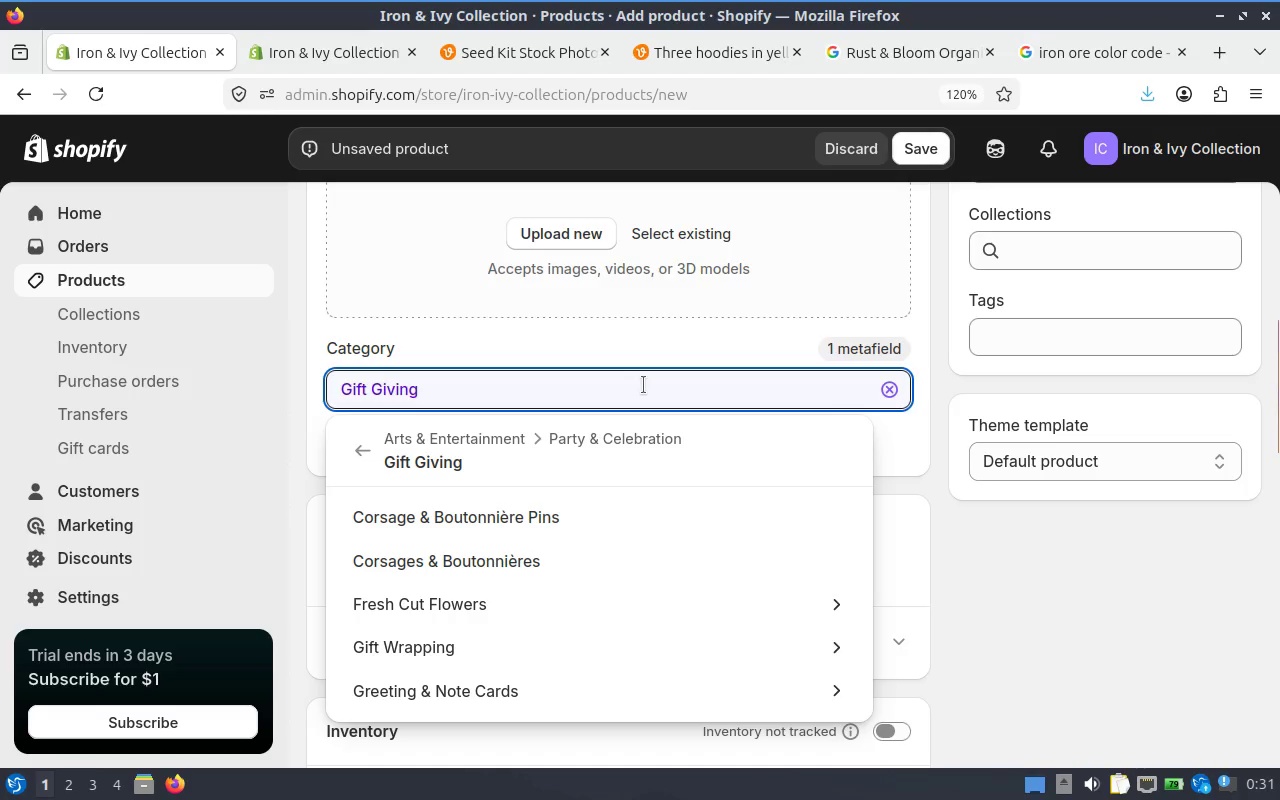 
hold_key(key=Backspace, duration=0.94)
 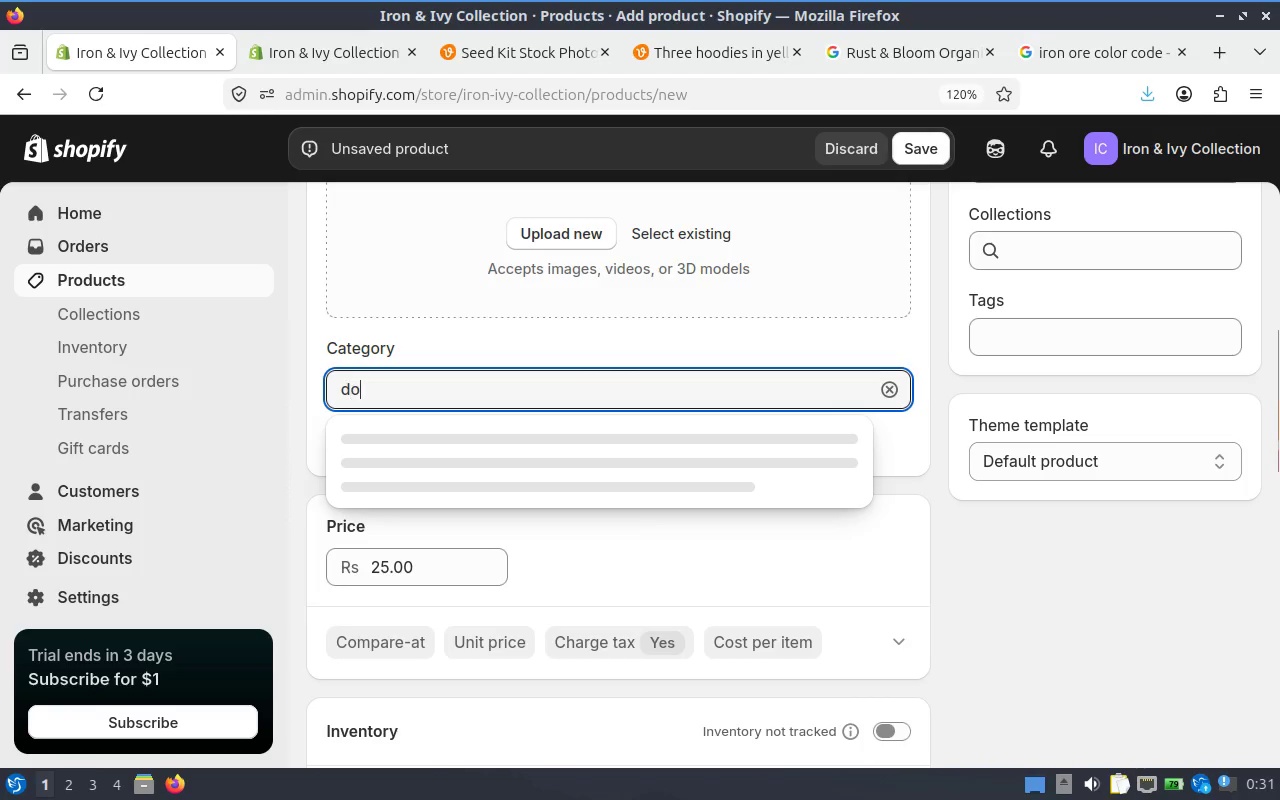 
hold_key(key=Backspace, duration=6.26)
 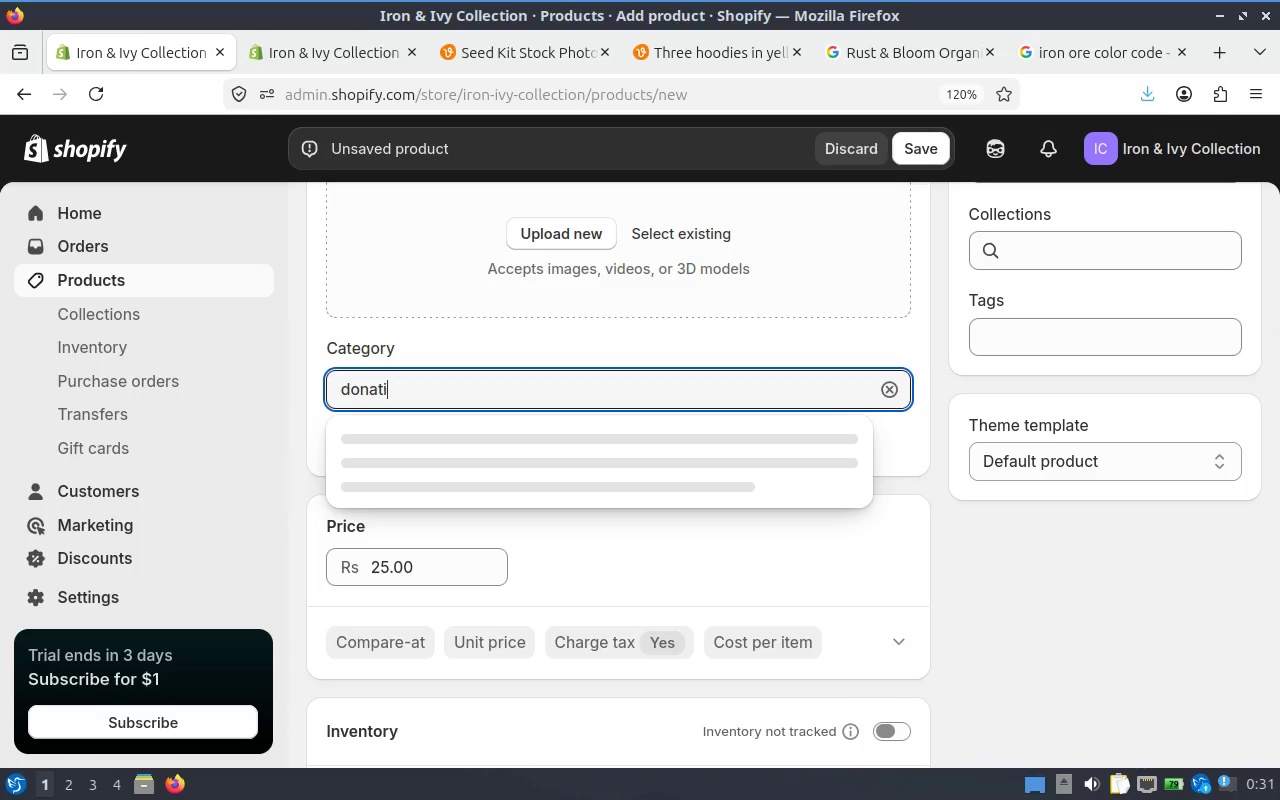 
type(donation)
 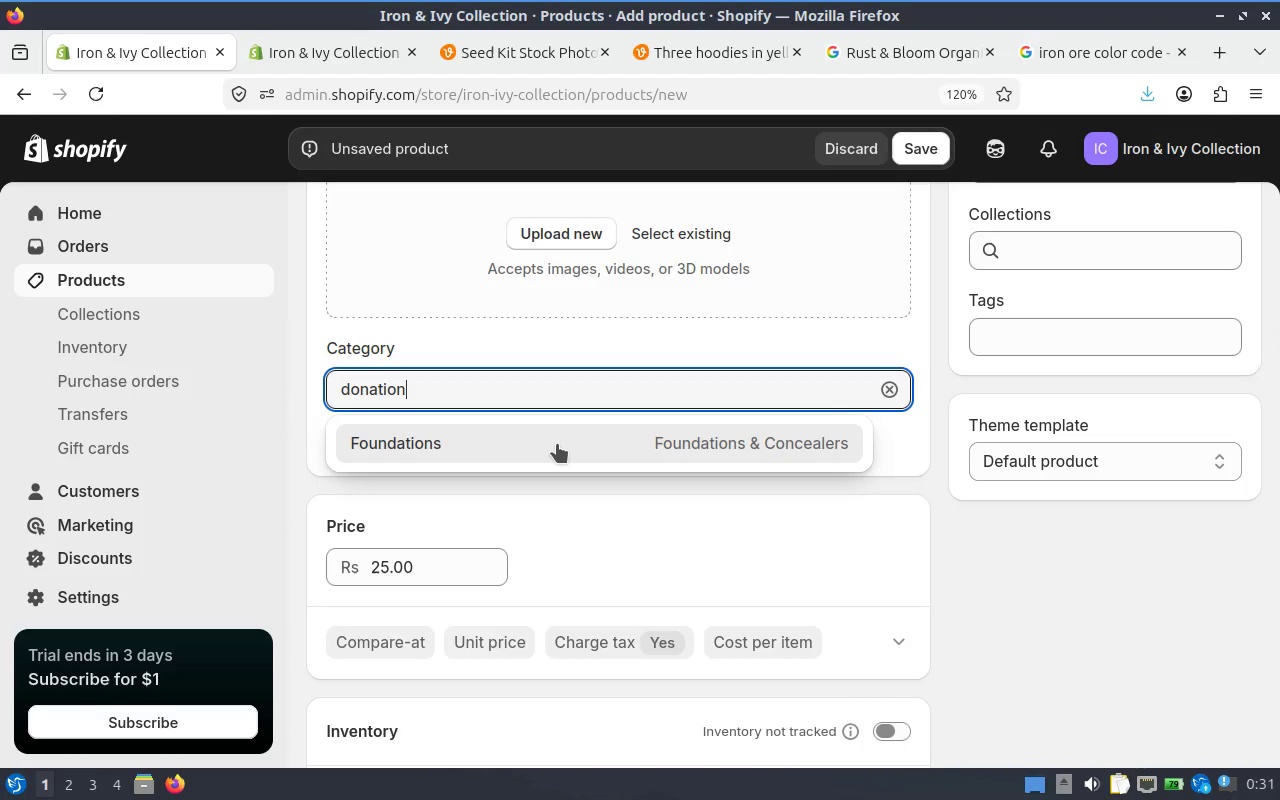 
hold_key(key=Backspace, duration=0.96)
 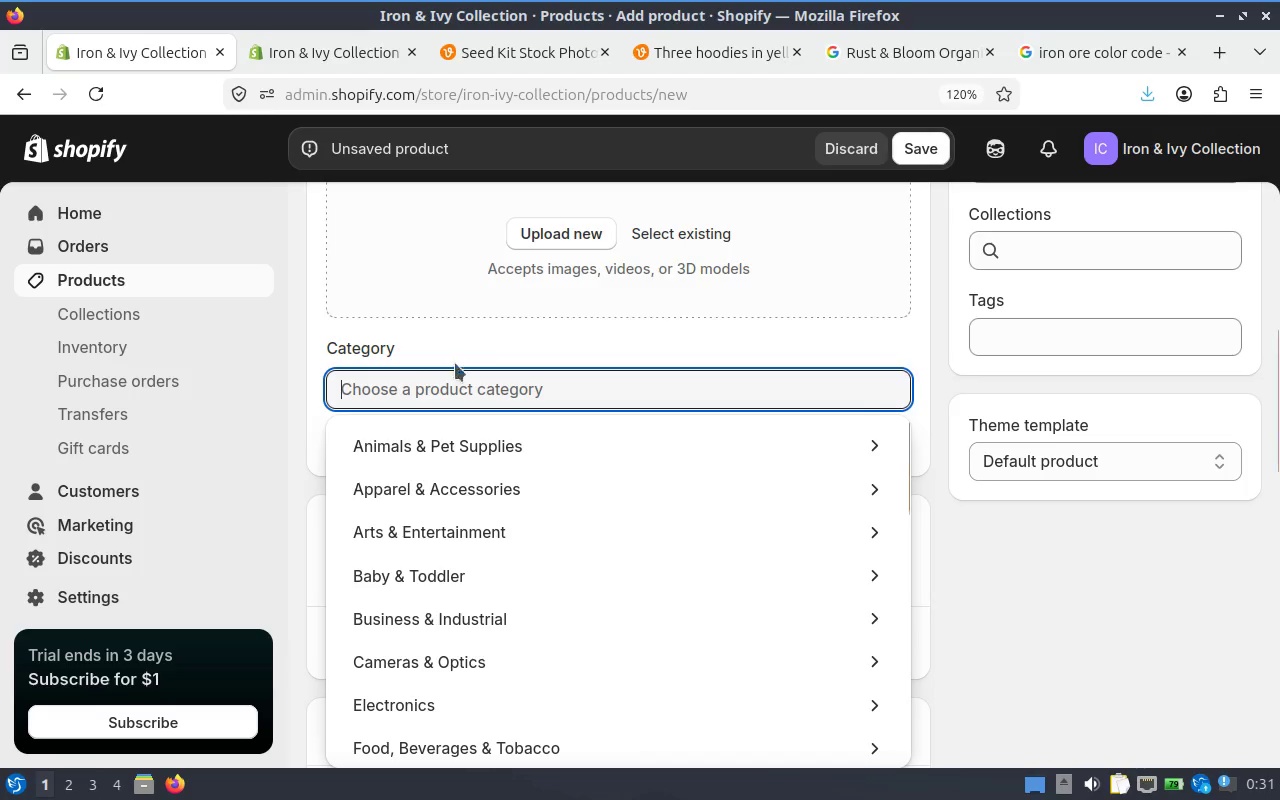 
scroll: coordinate [267, 179], scroll_direction: up, amount: 1.0
 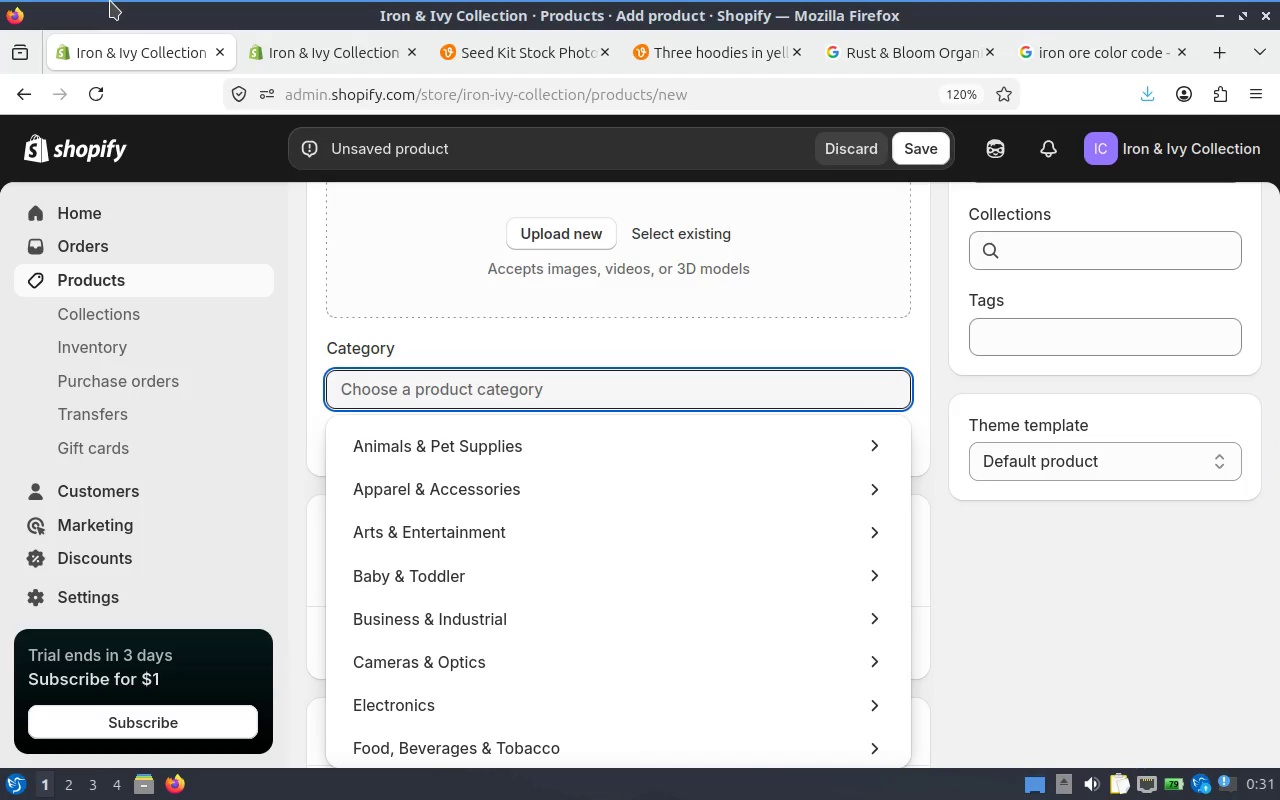 
type(environ)
 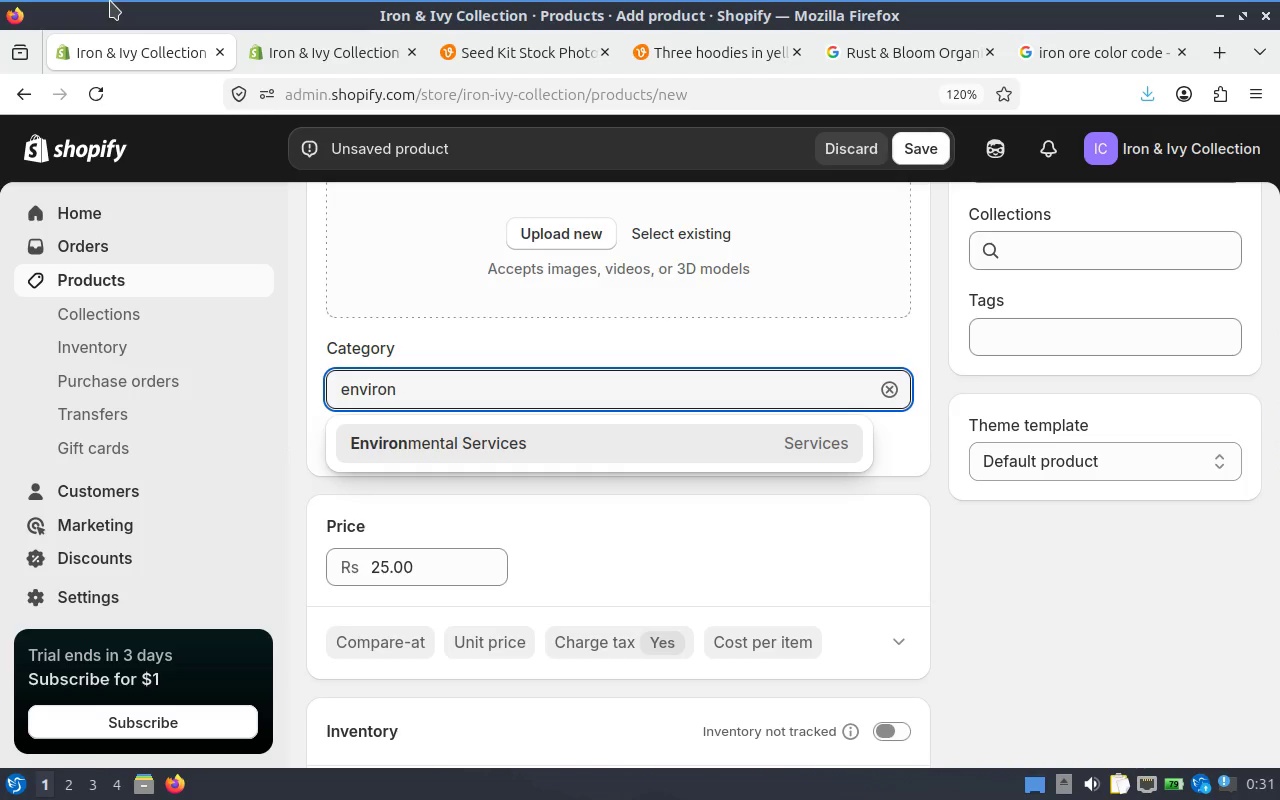 
left_click([733, 449])
 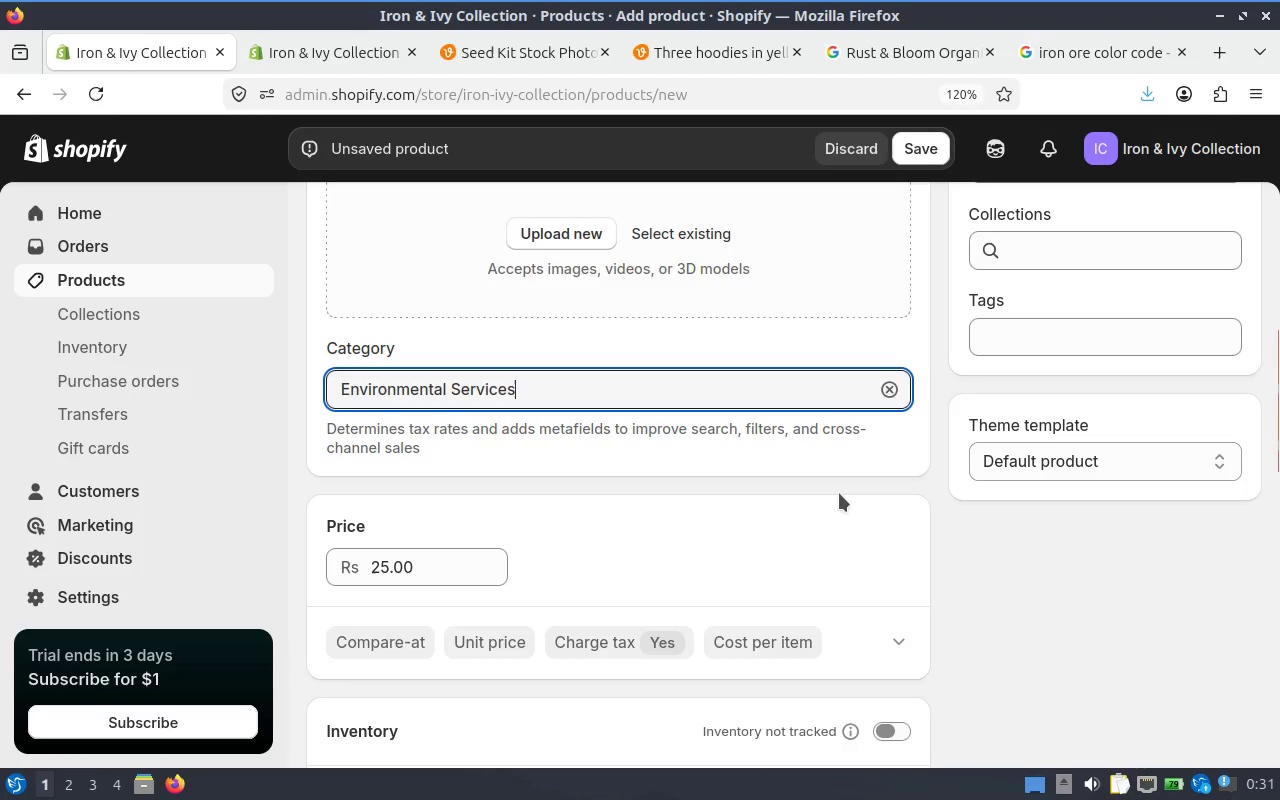 
left_click([865, 461])
 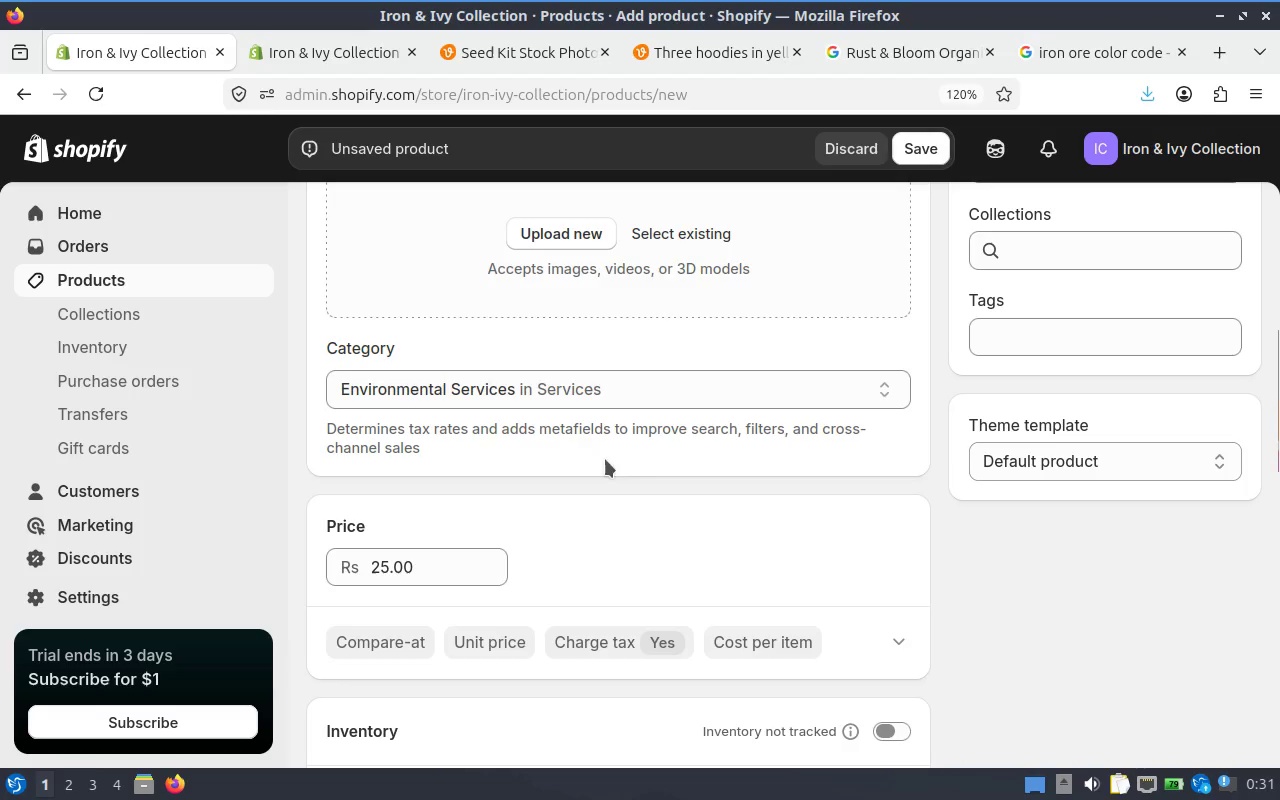 
left_click([650, 431])
 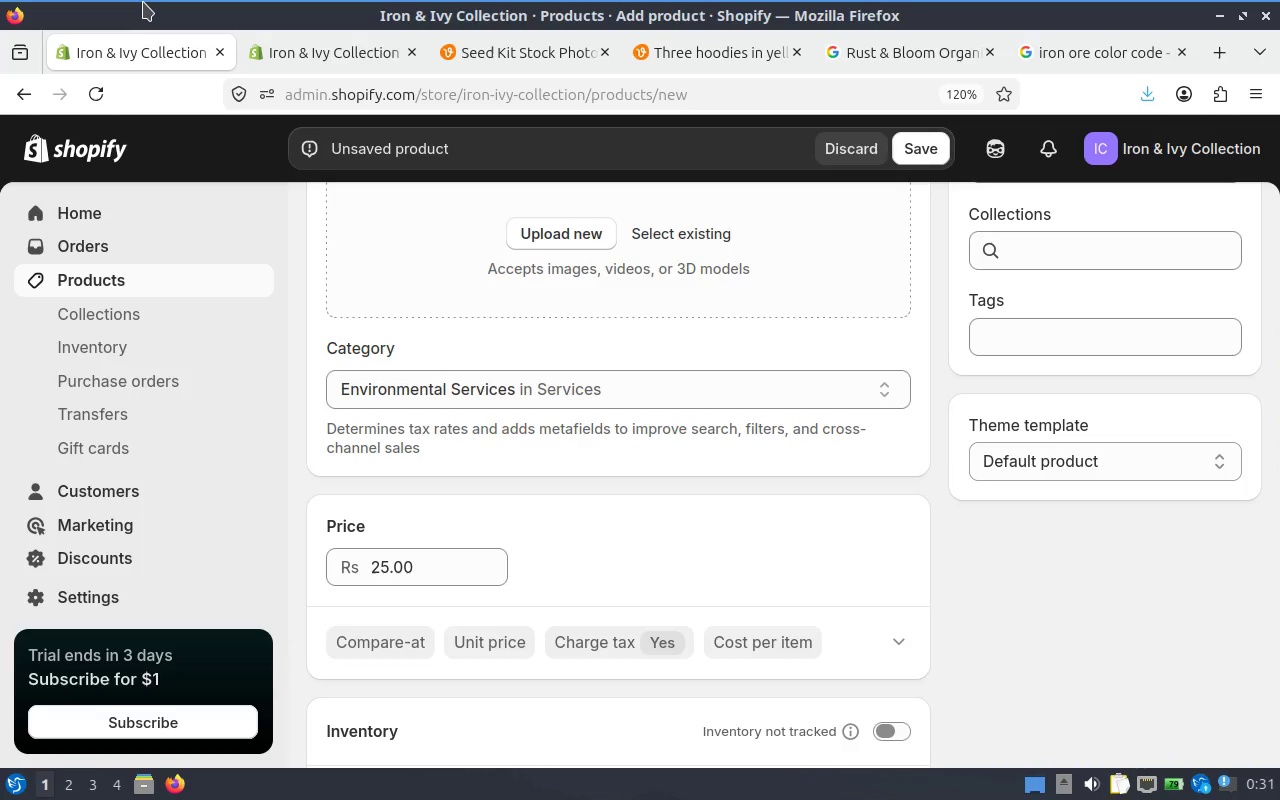 
wait(12.34)
 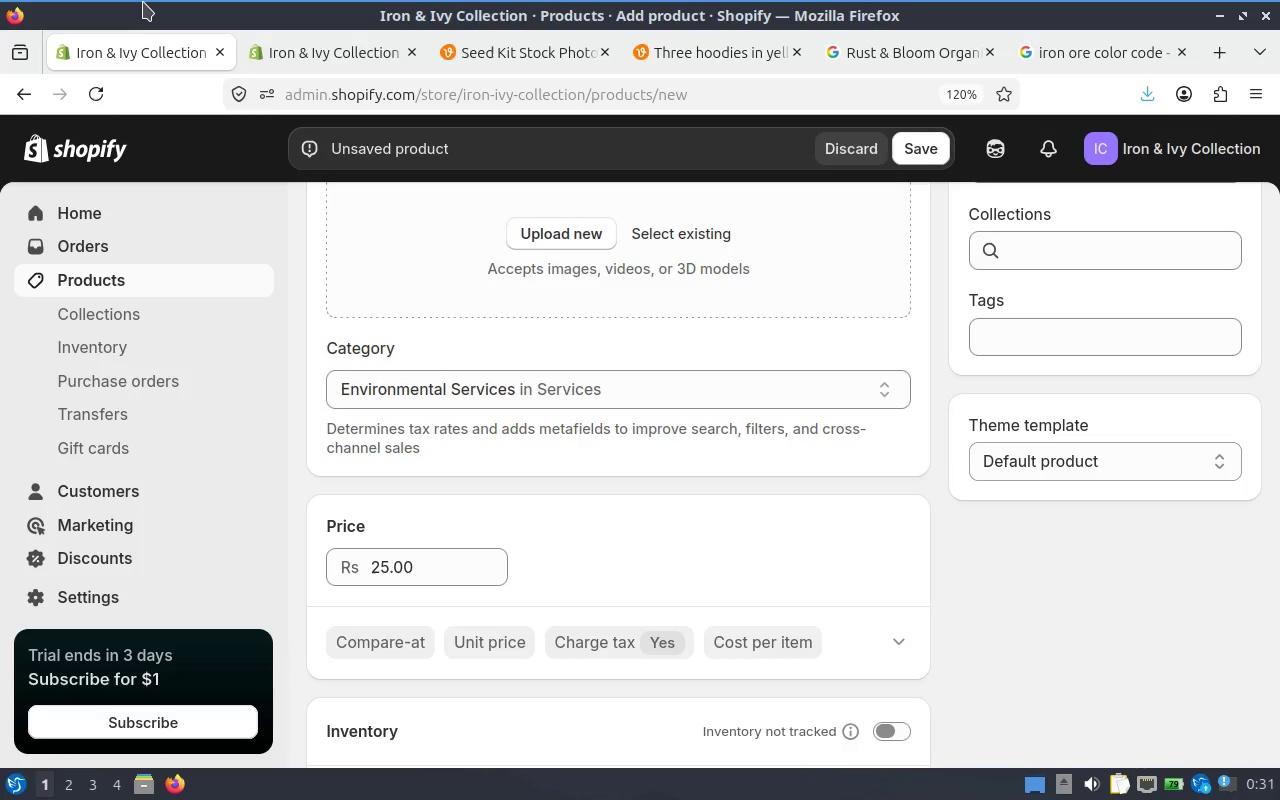 
scroll: coordinate [739, 365], scroll_direction: down, amount: 2.0
 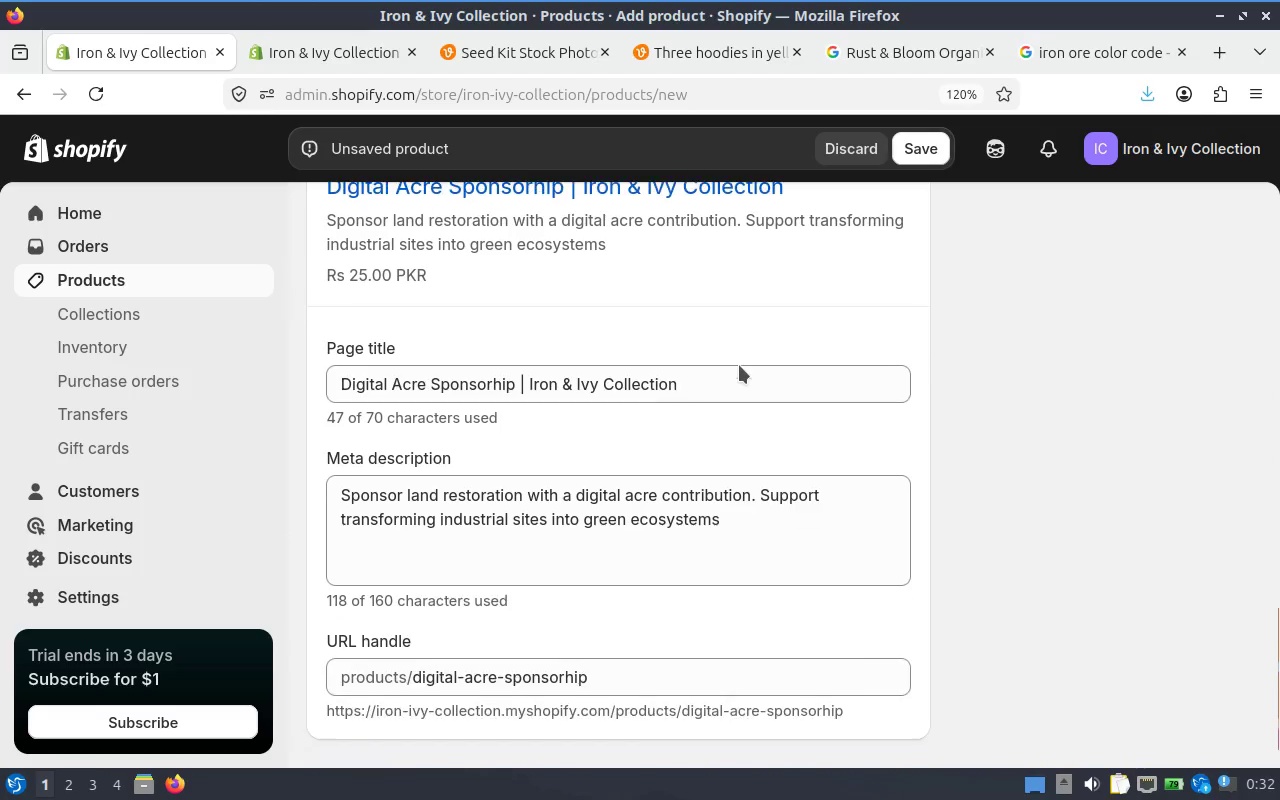 
scroll: coordinate [739, 365], scroll_direction: up, amount: 15.0
 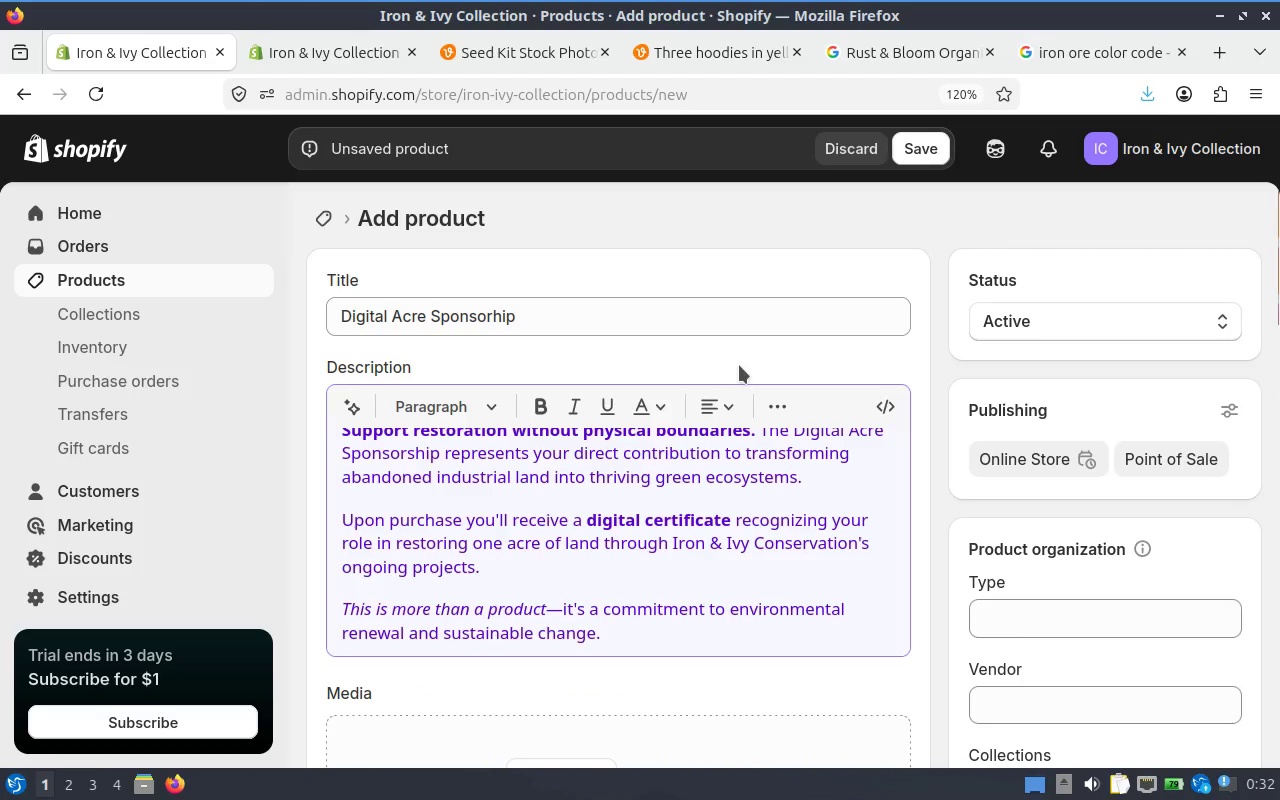 
scroll: coordinate [739, 365], scroll_direction: down, amount: 3.0
 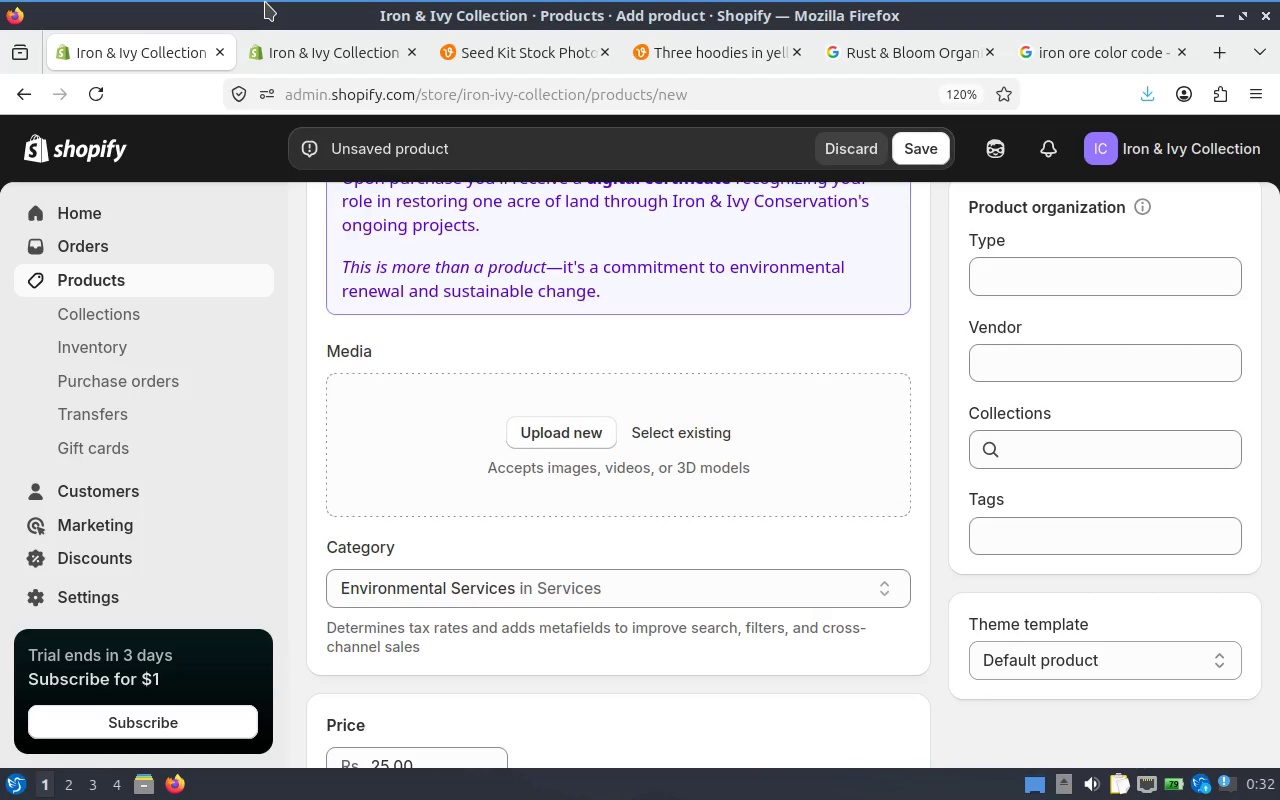 
wait(34.98)
 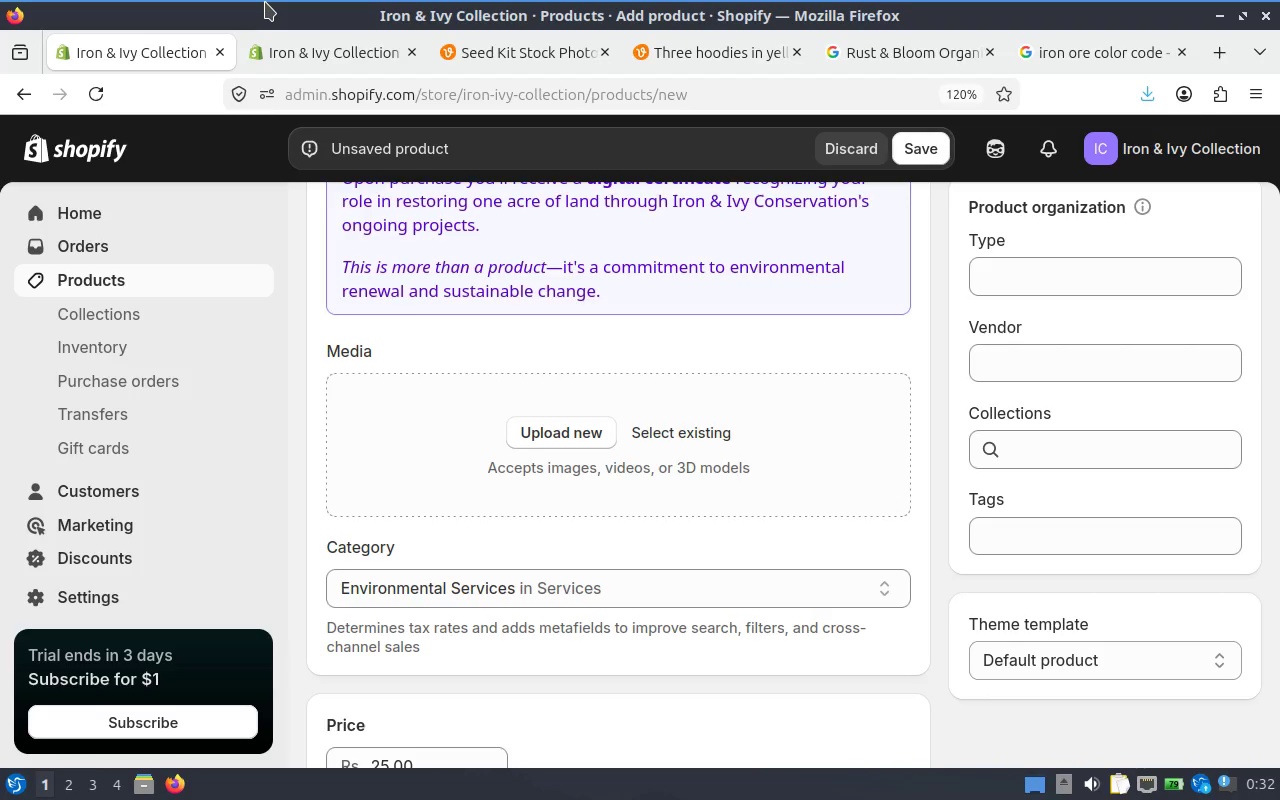 
scroll: coordinate [725, 462], scroll_direction: down, amount: 3.0
 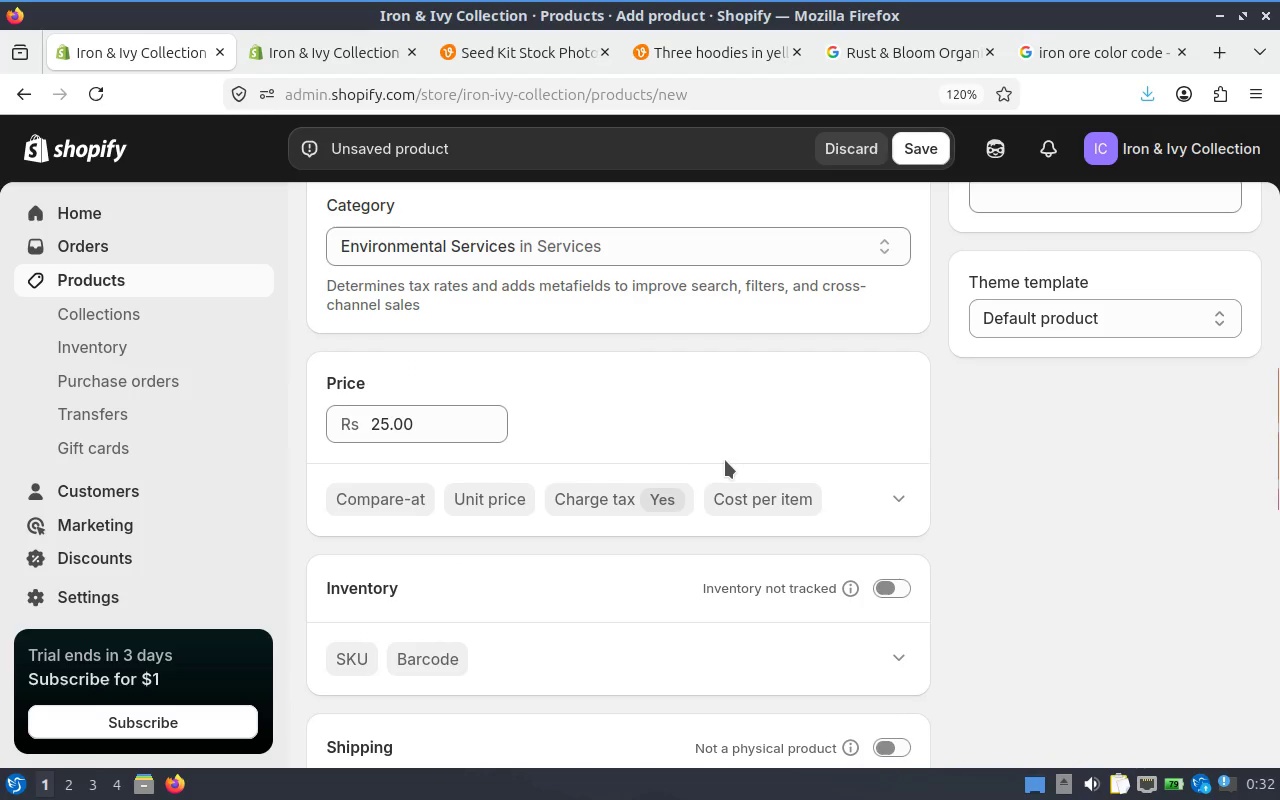 
scroll: coordinate [725, 460], scroll_direction: up, amount: 4.0
 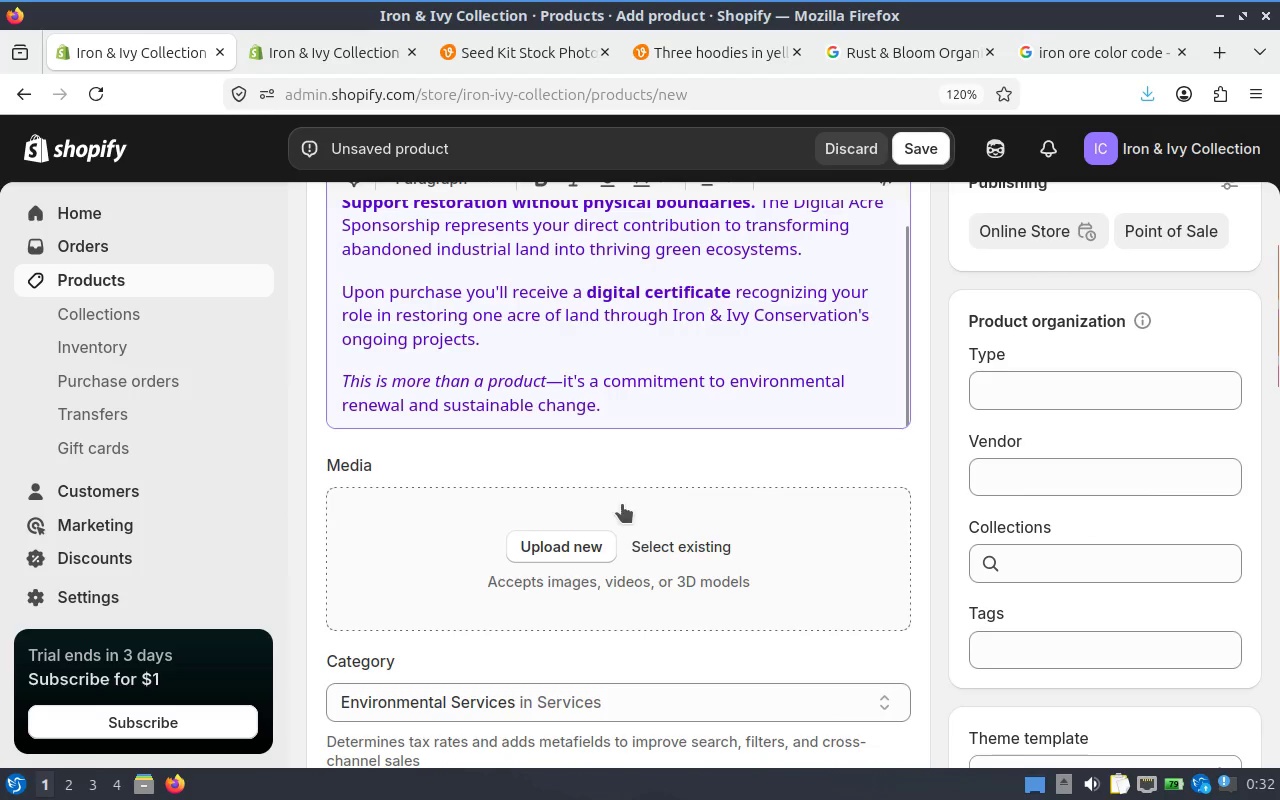 
scroll: coordinate [520, 454], scroll_direction: down, amount: 4.0
 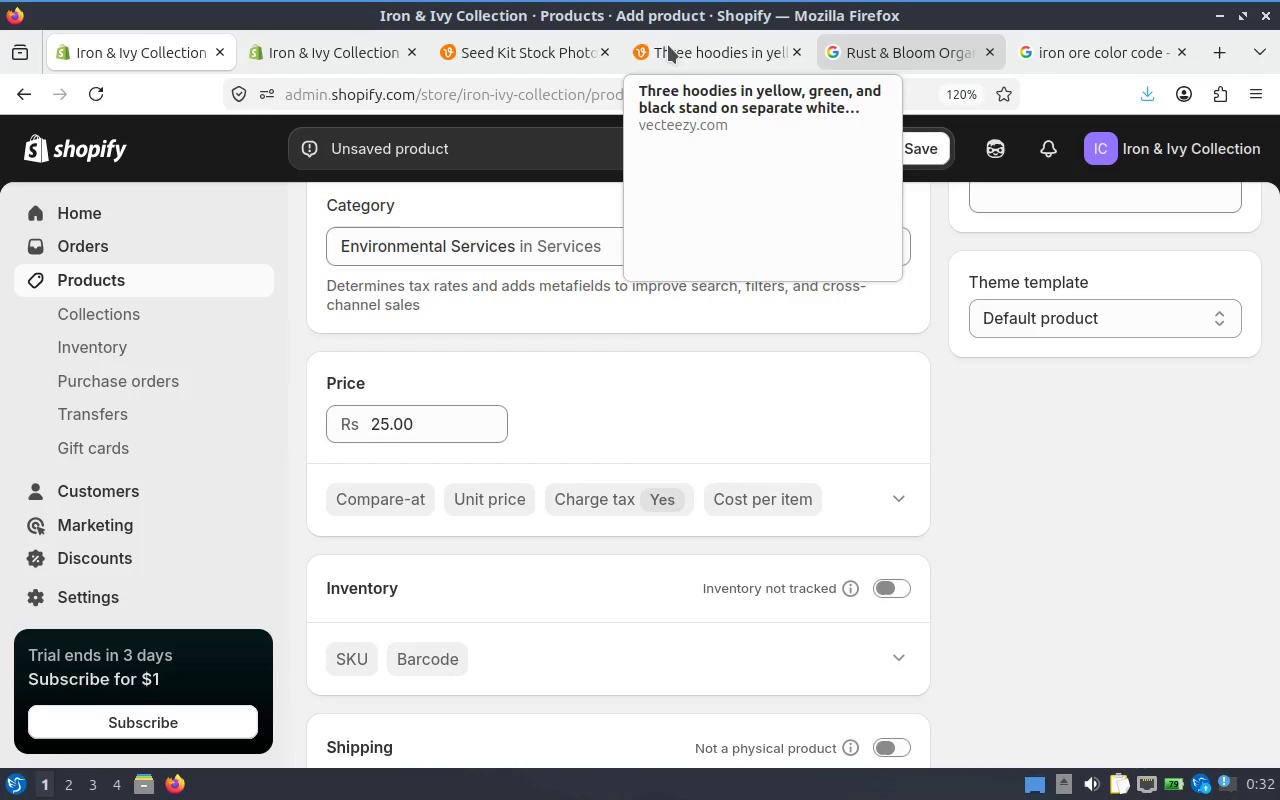 
left_click([551, 44])
 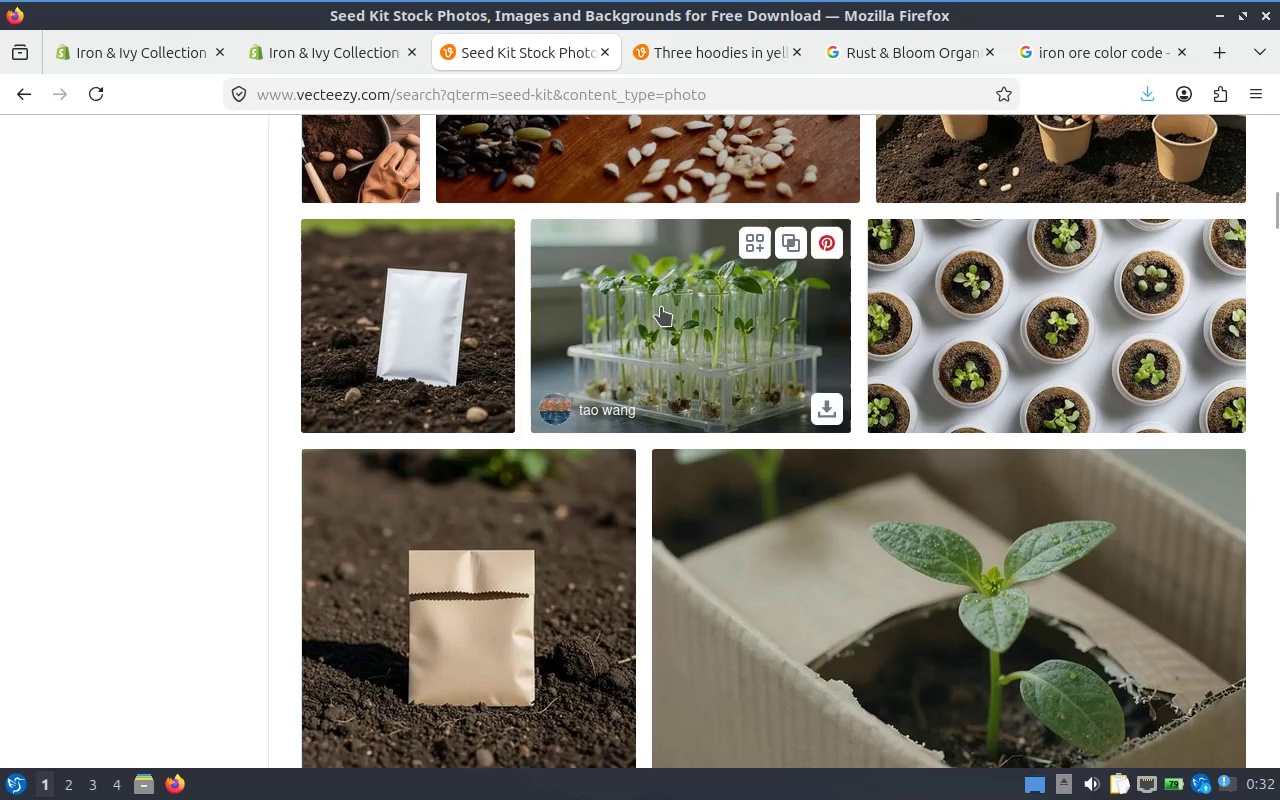 
scroll: coordinate [655, 301], scroll_direction: up, amount: 17.0
 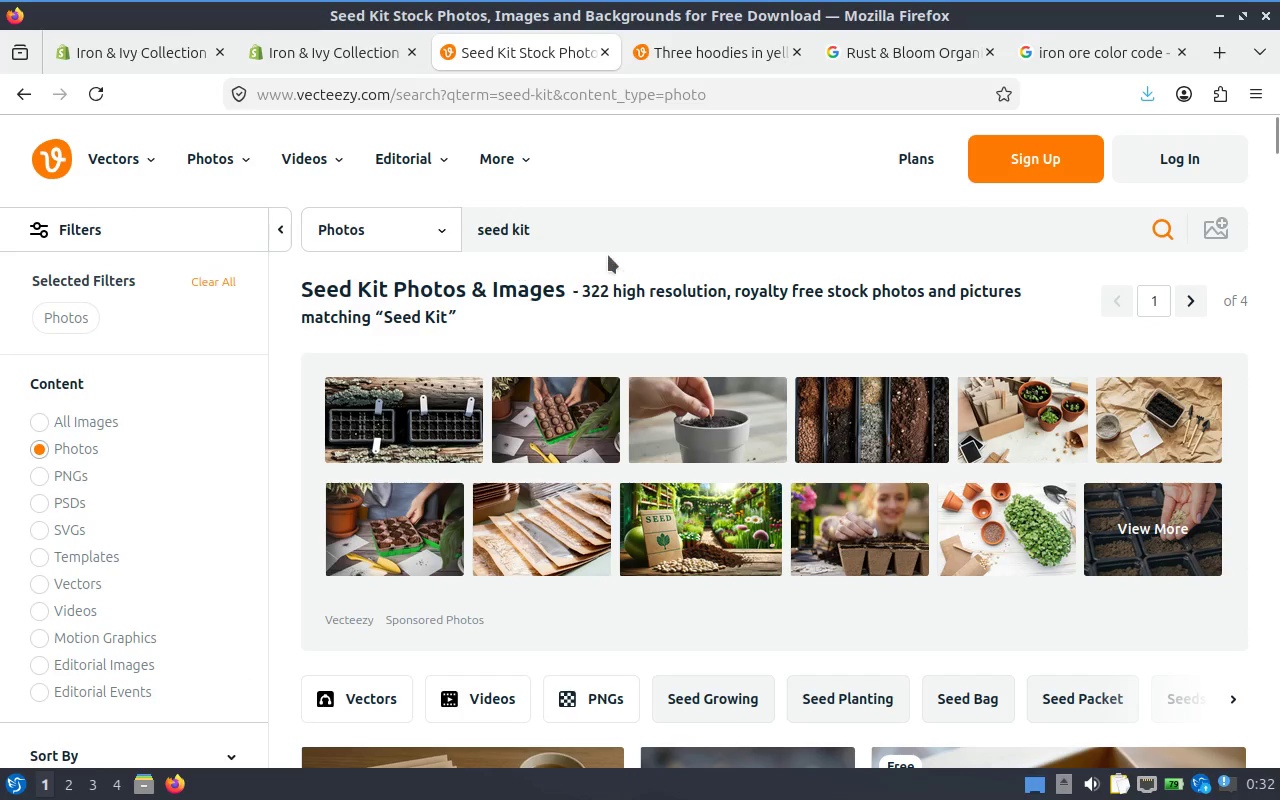 
left_click([617, 240])
 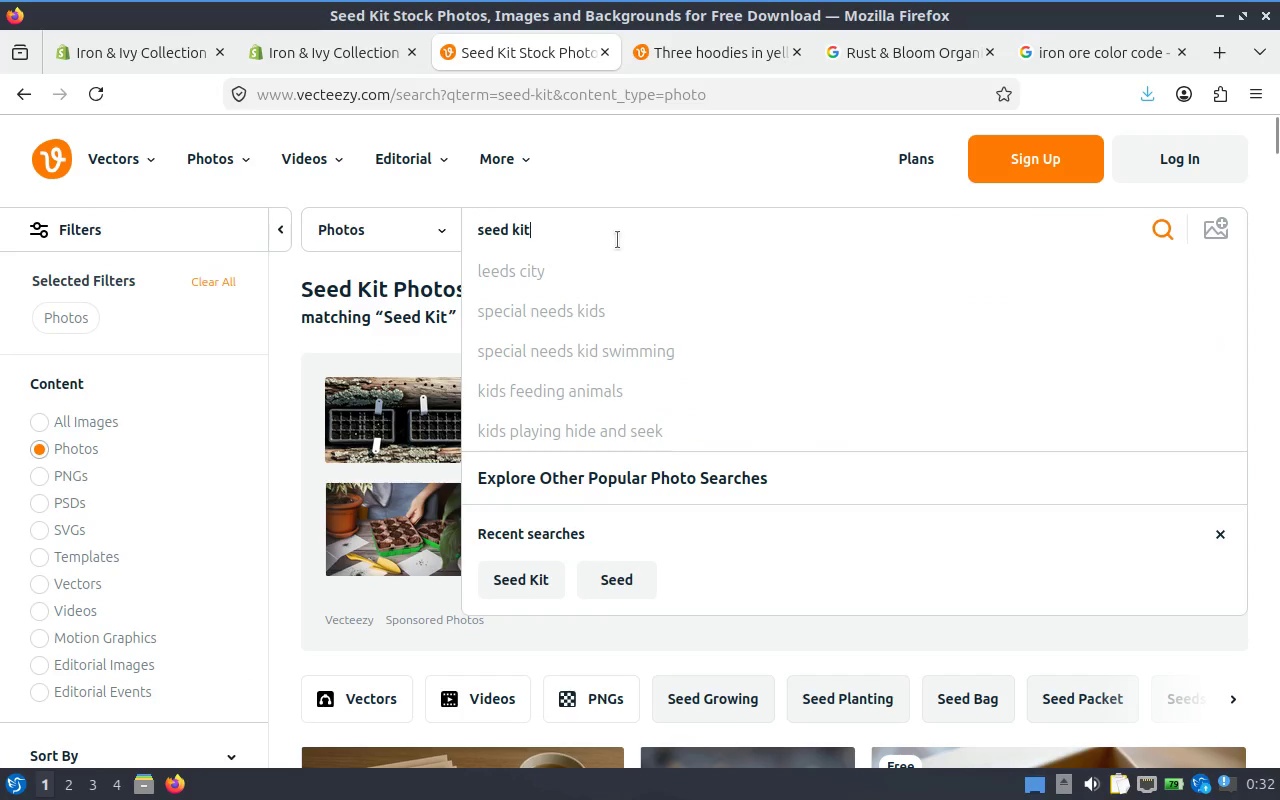 
key(Control+ControlLeft)
 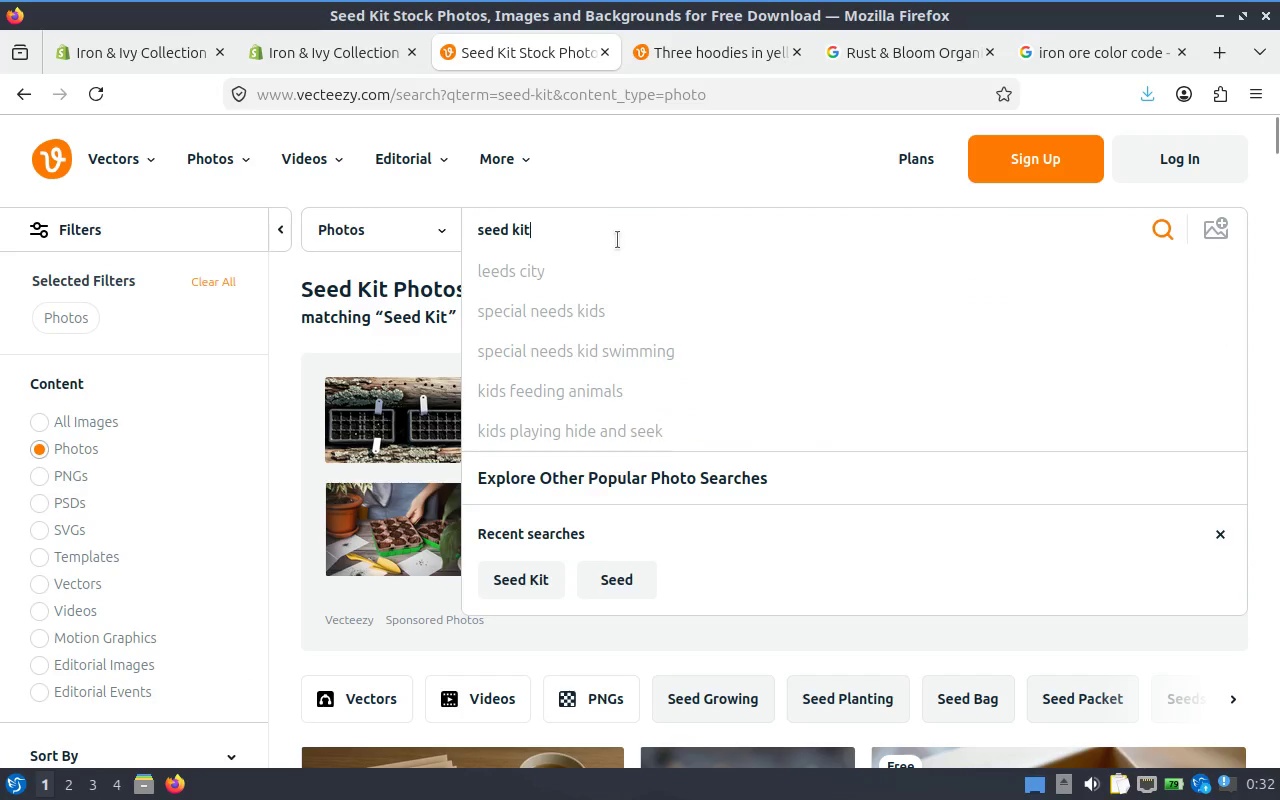 
key(Control+A)
 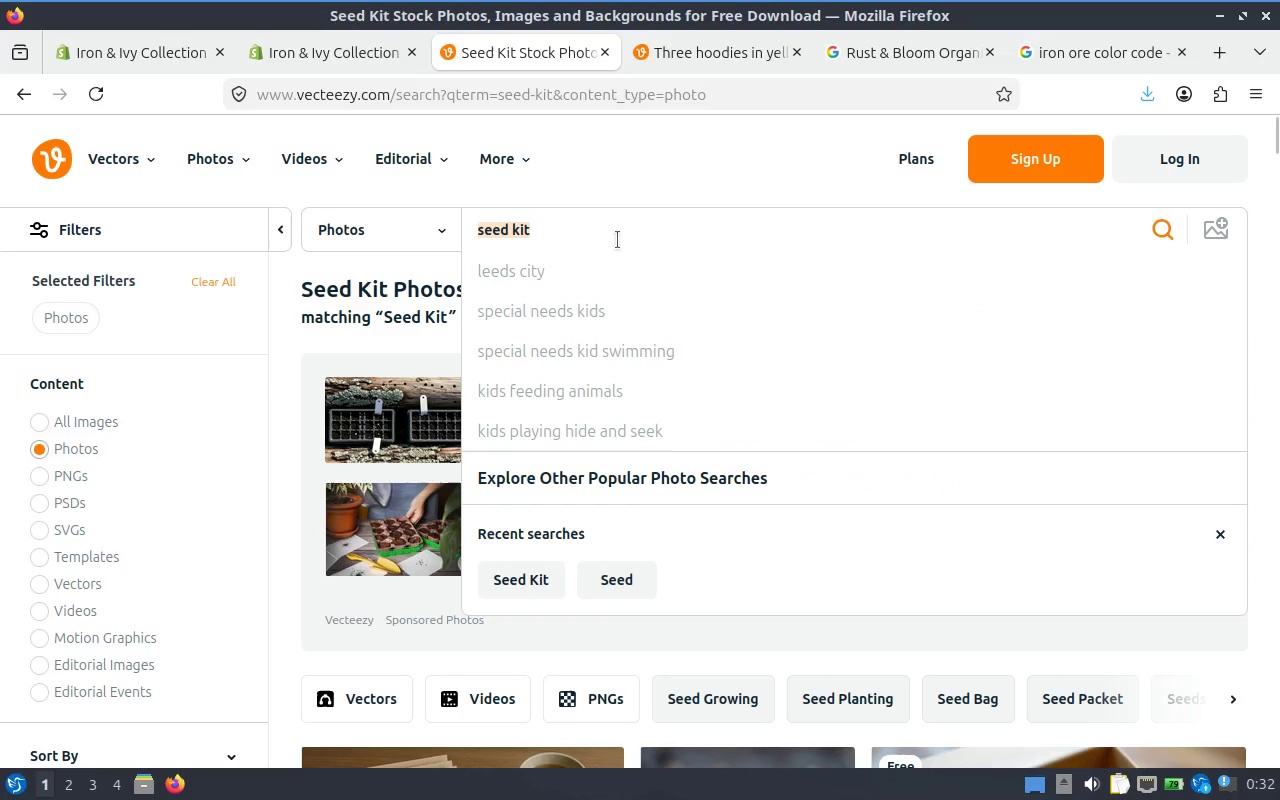 
type(envi)
 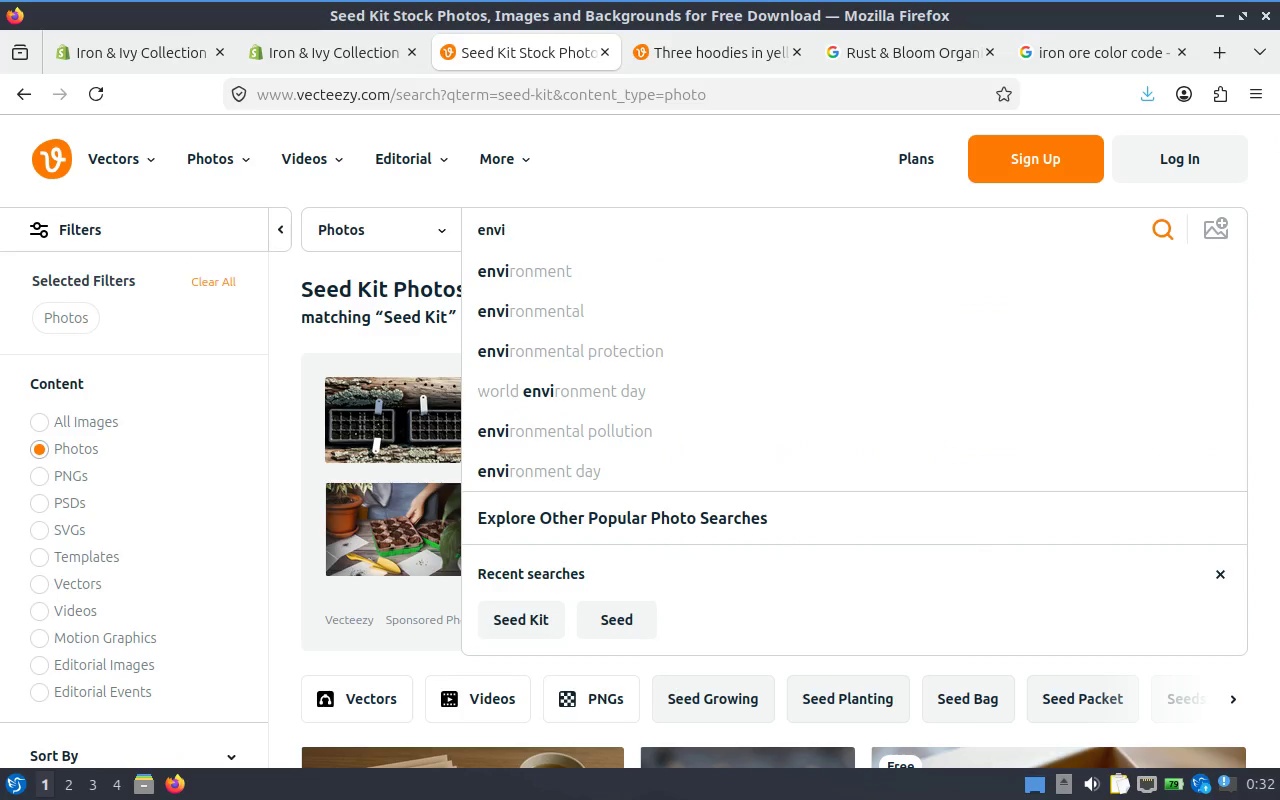 
key(ArrowDown)
 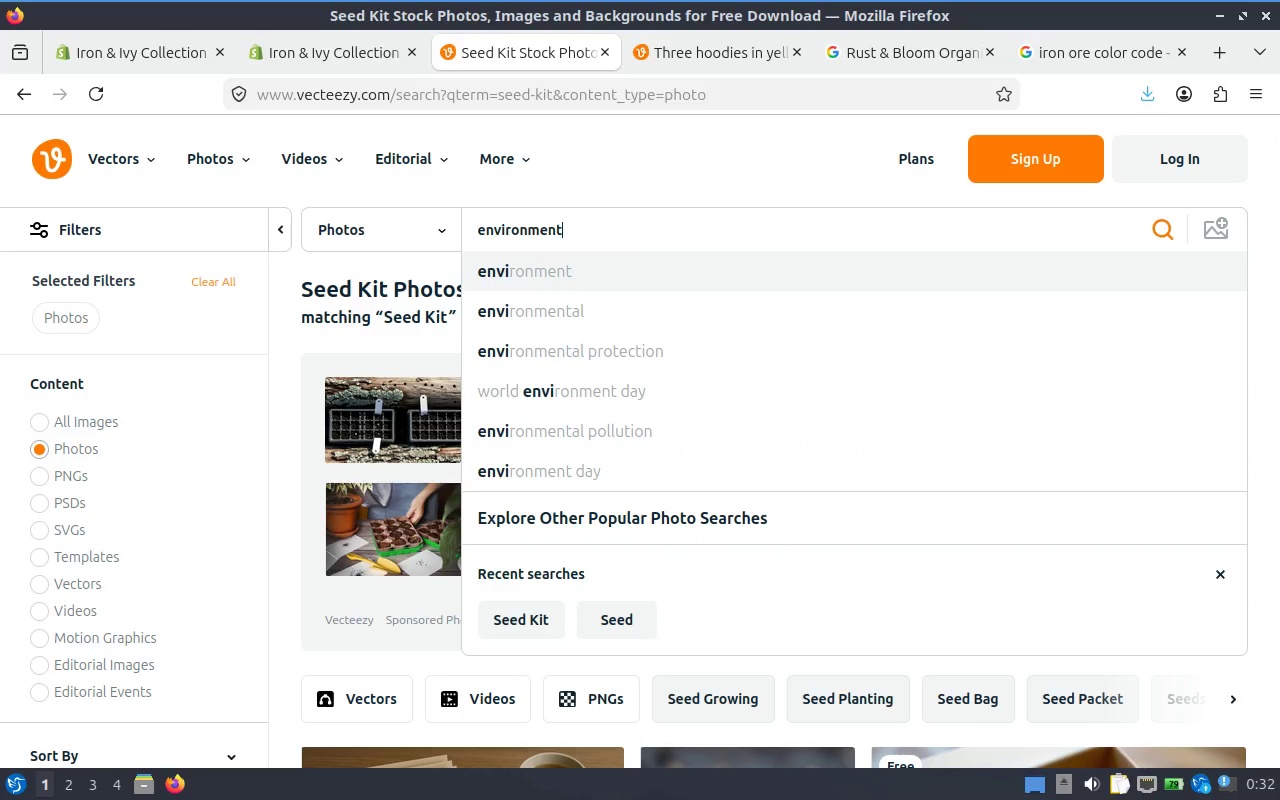 
type( certificate mockup)
 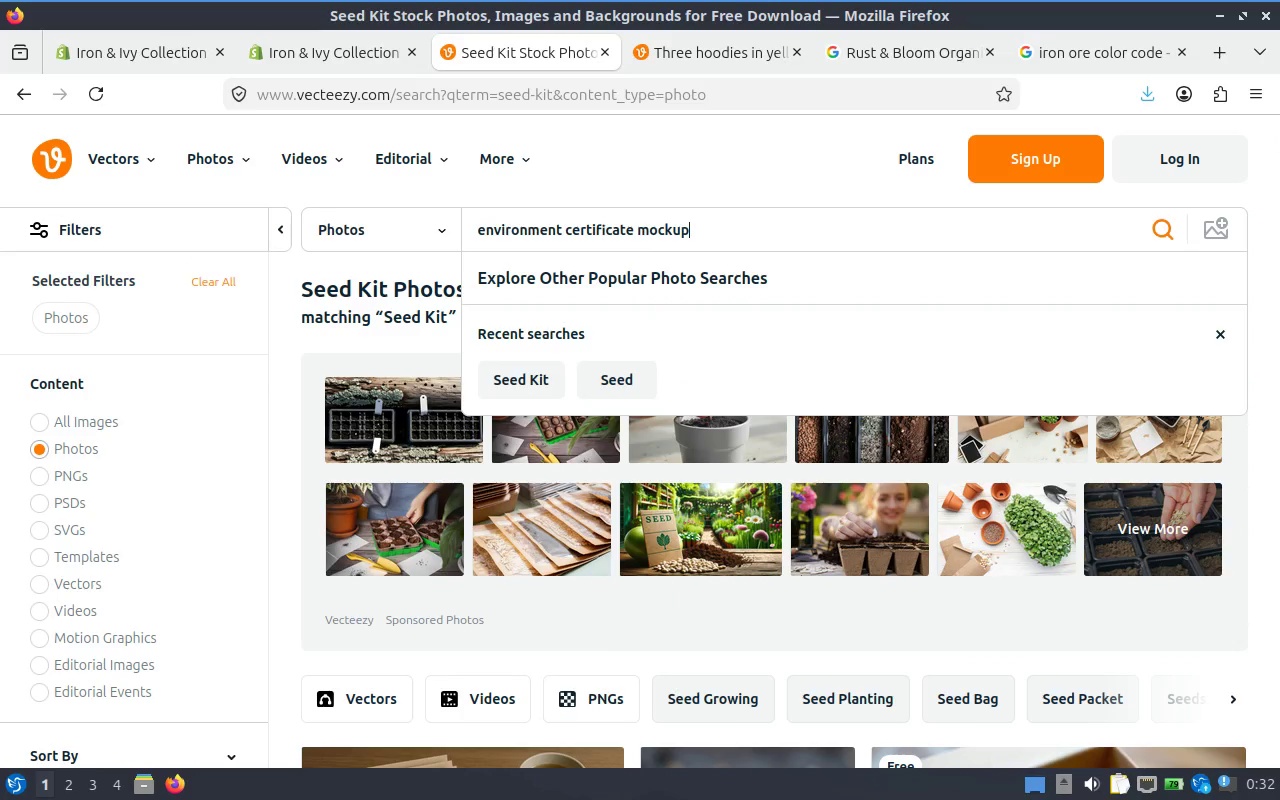 
key(Enter)
 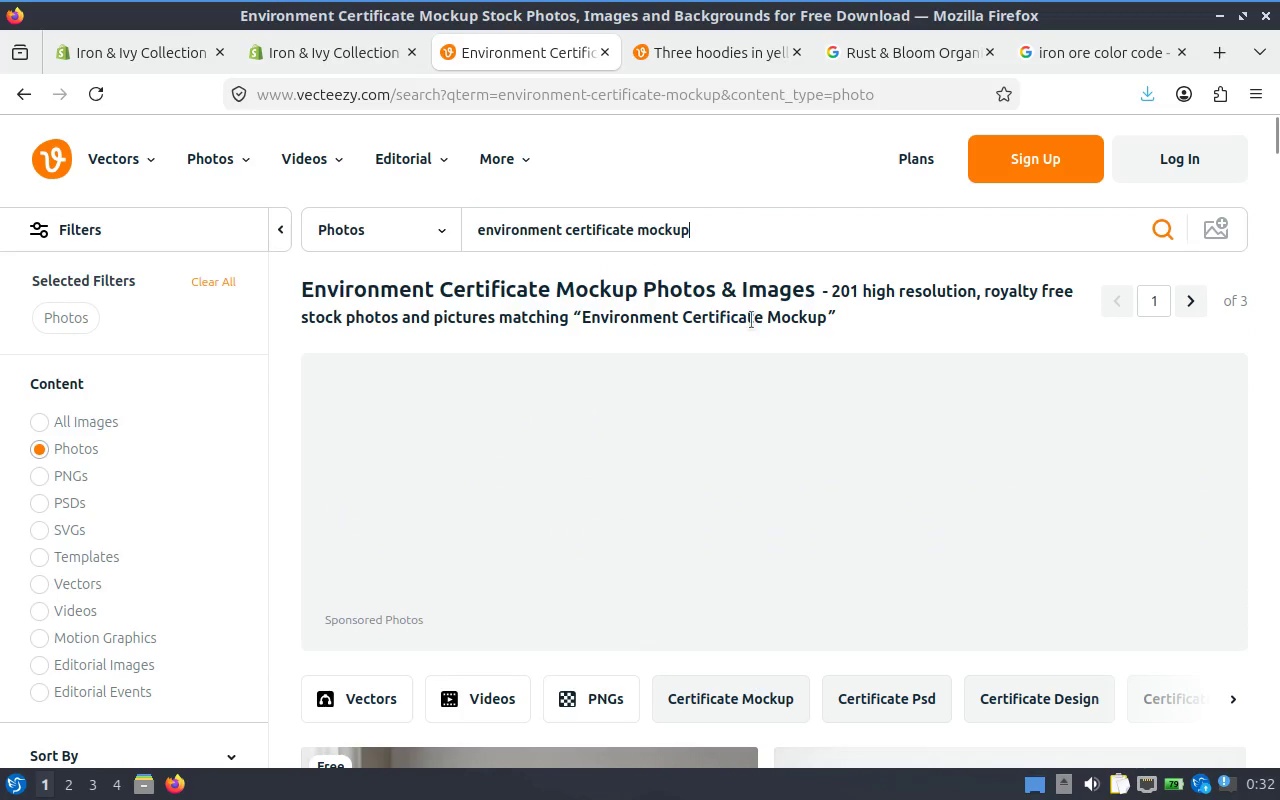 
scroll: coordinate [630, 309], scroll_direction: down, amount: 5.0
 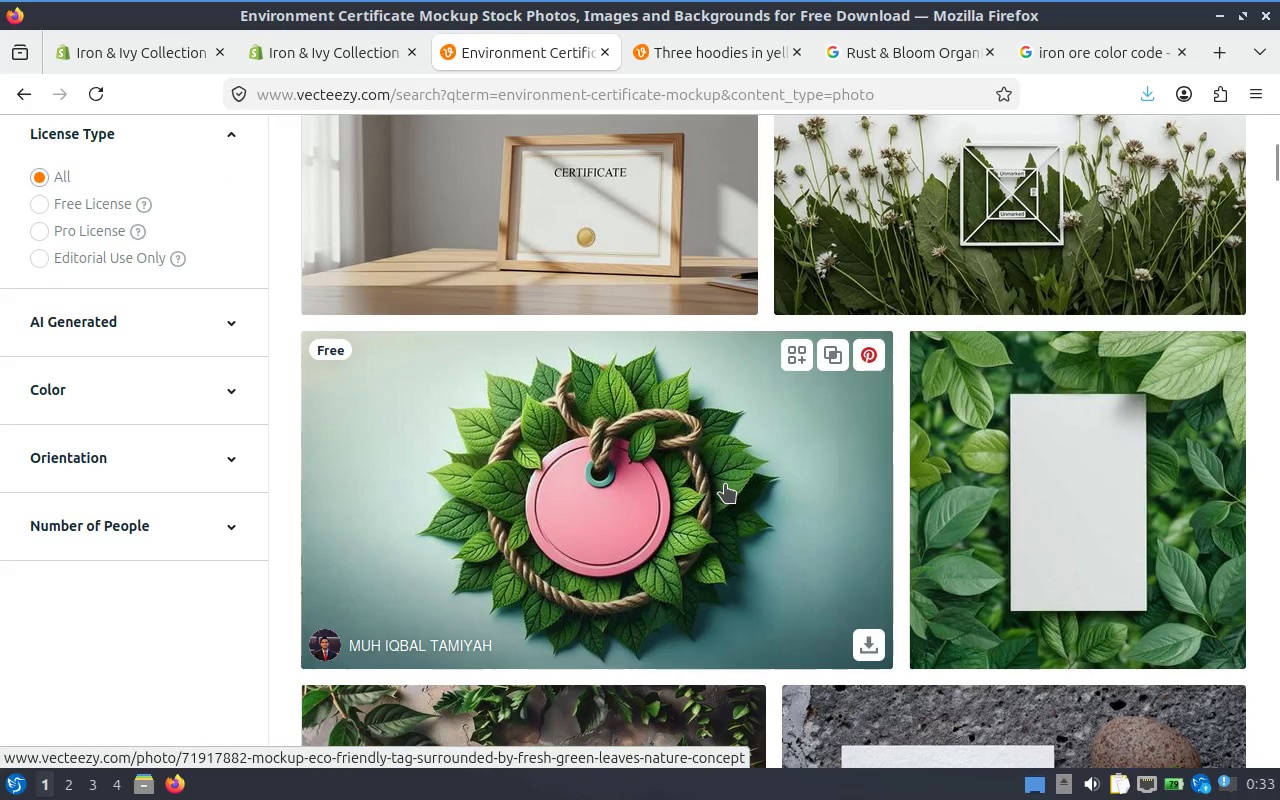 
scroll: coordinate [725, 484], scroll_direction: up, amount: 1.0
 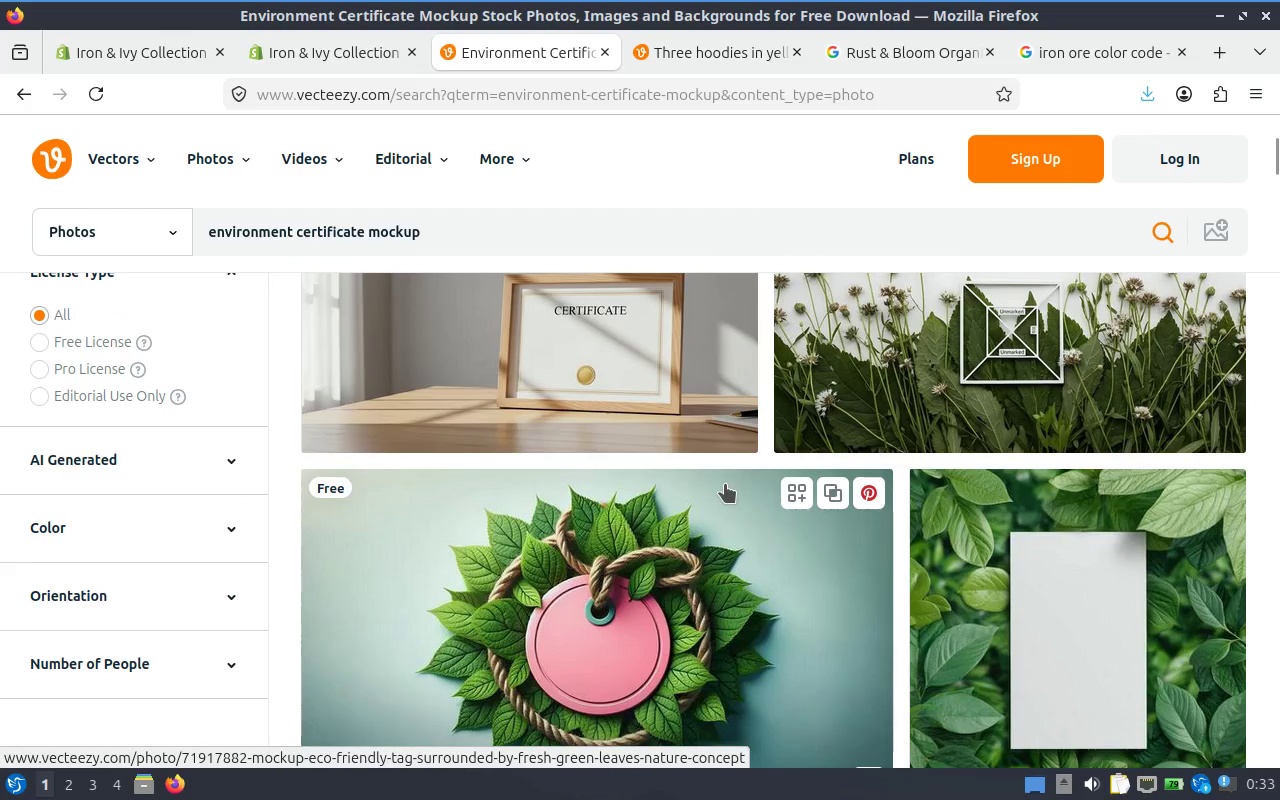 
scroll: coordinate [725, 484], scroll_direction: down, amount: 3.0
 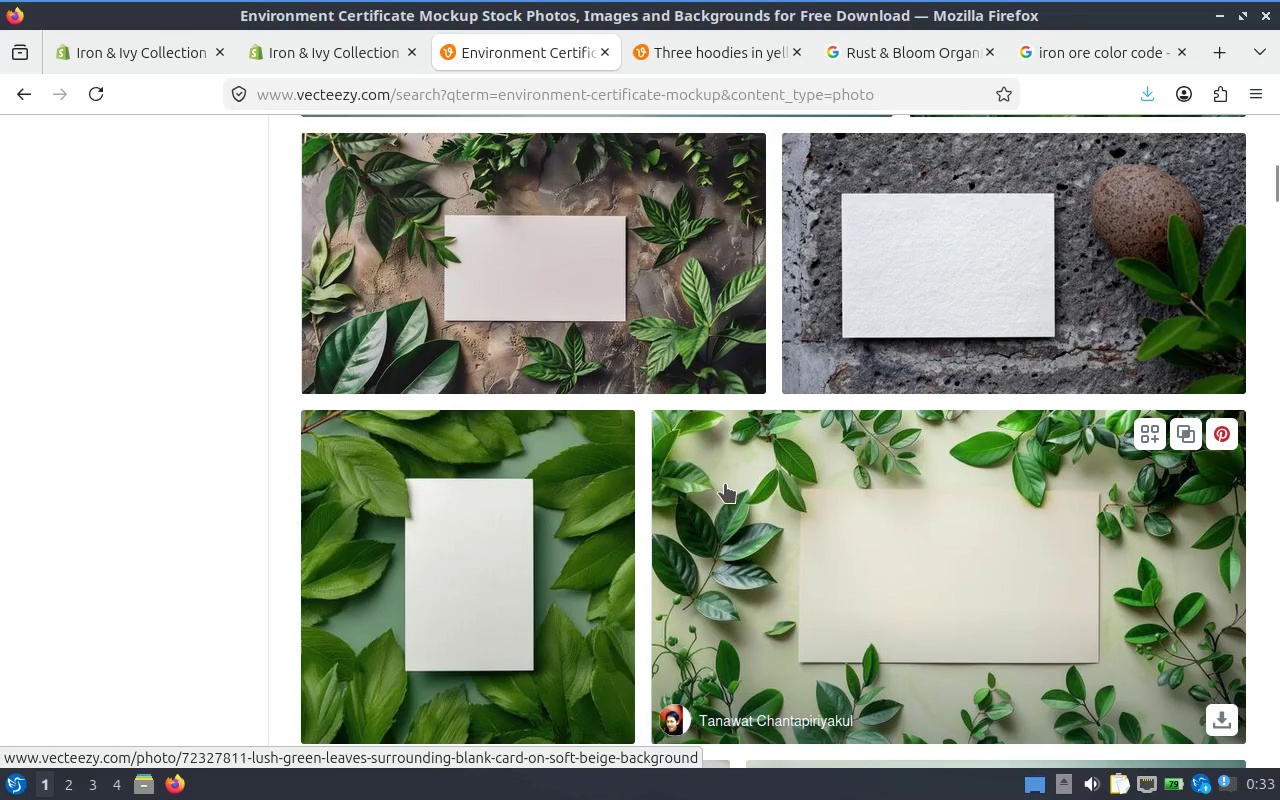 
scroll: coordinate [725, 484], scroll_direction: up, amount: 3.0
 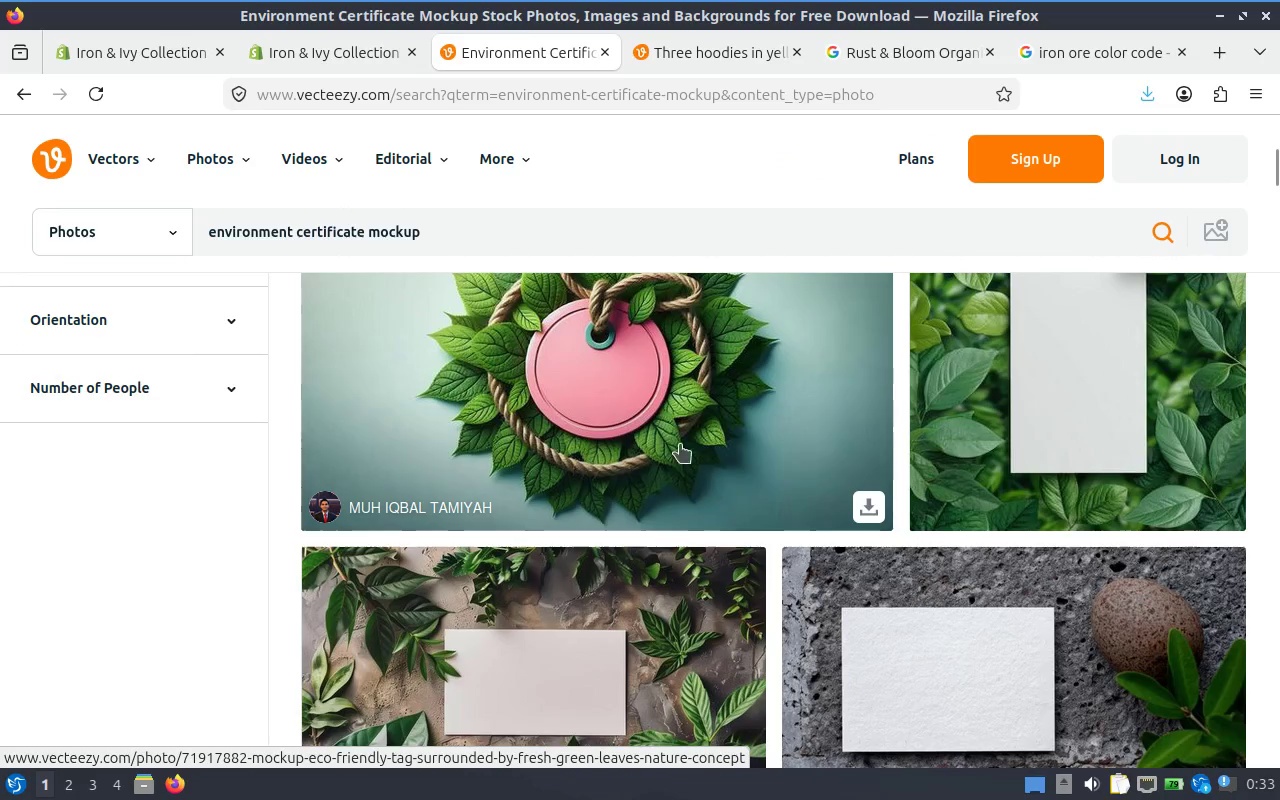 
left_click([658, 409])
 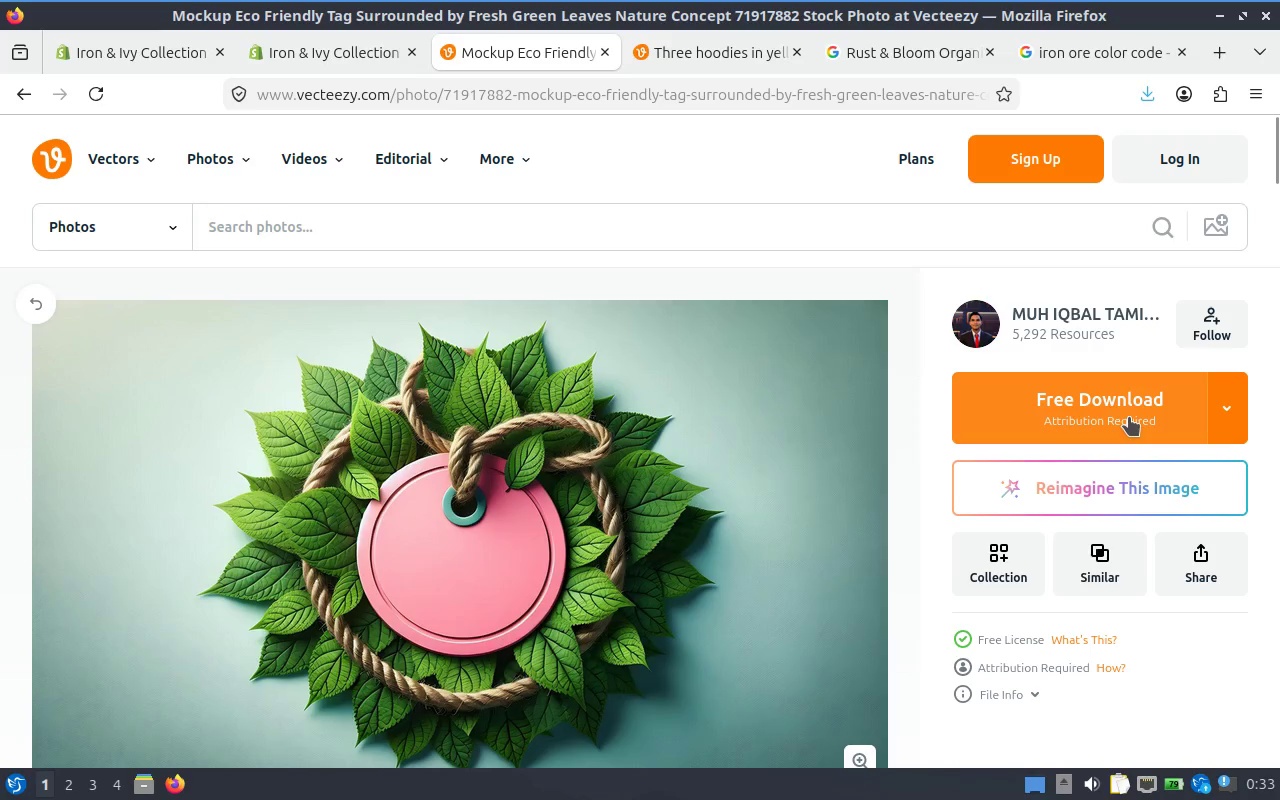 
scroll: coordinate [846, 432], scroll_direction: down, amount: 3.0
 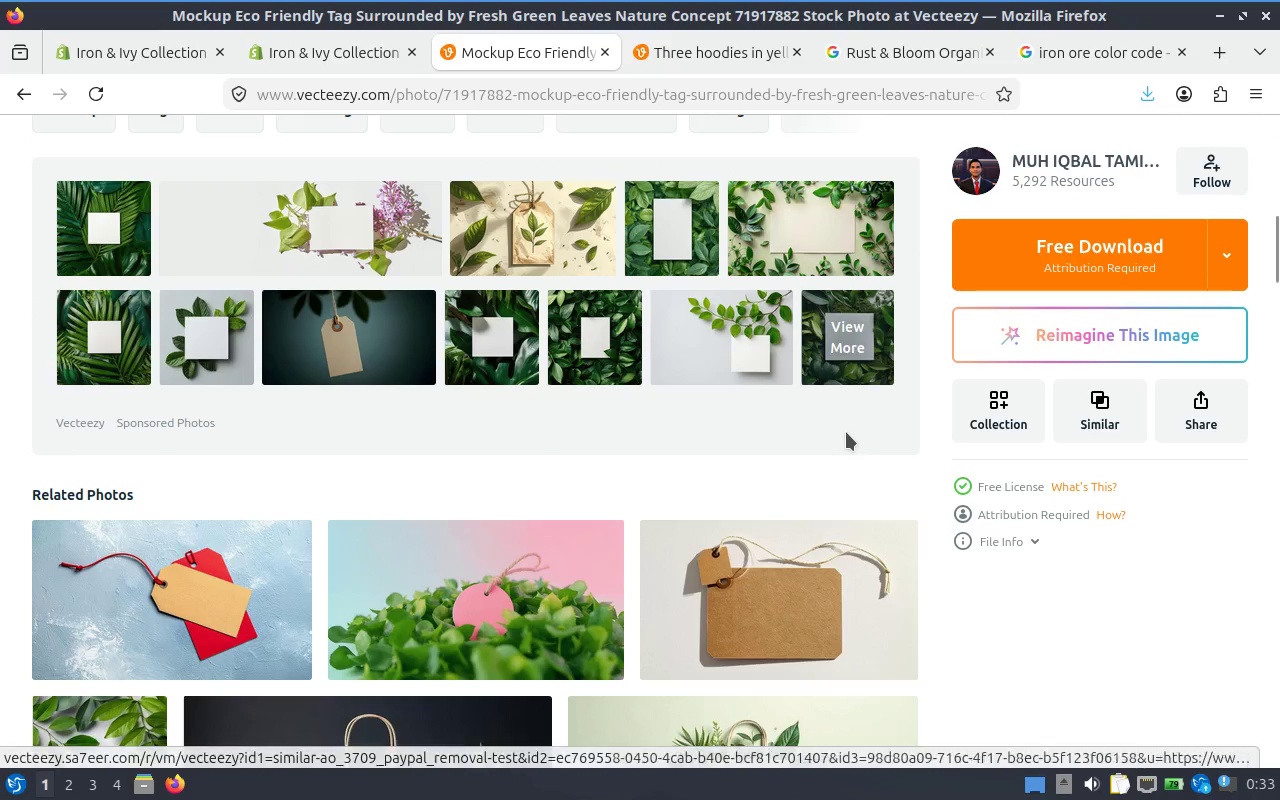 
scroll: coordinate [846, 432], scroll_direction: up, amount: 5.0
 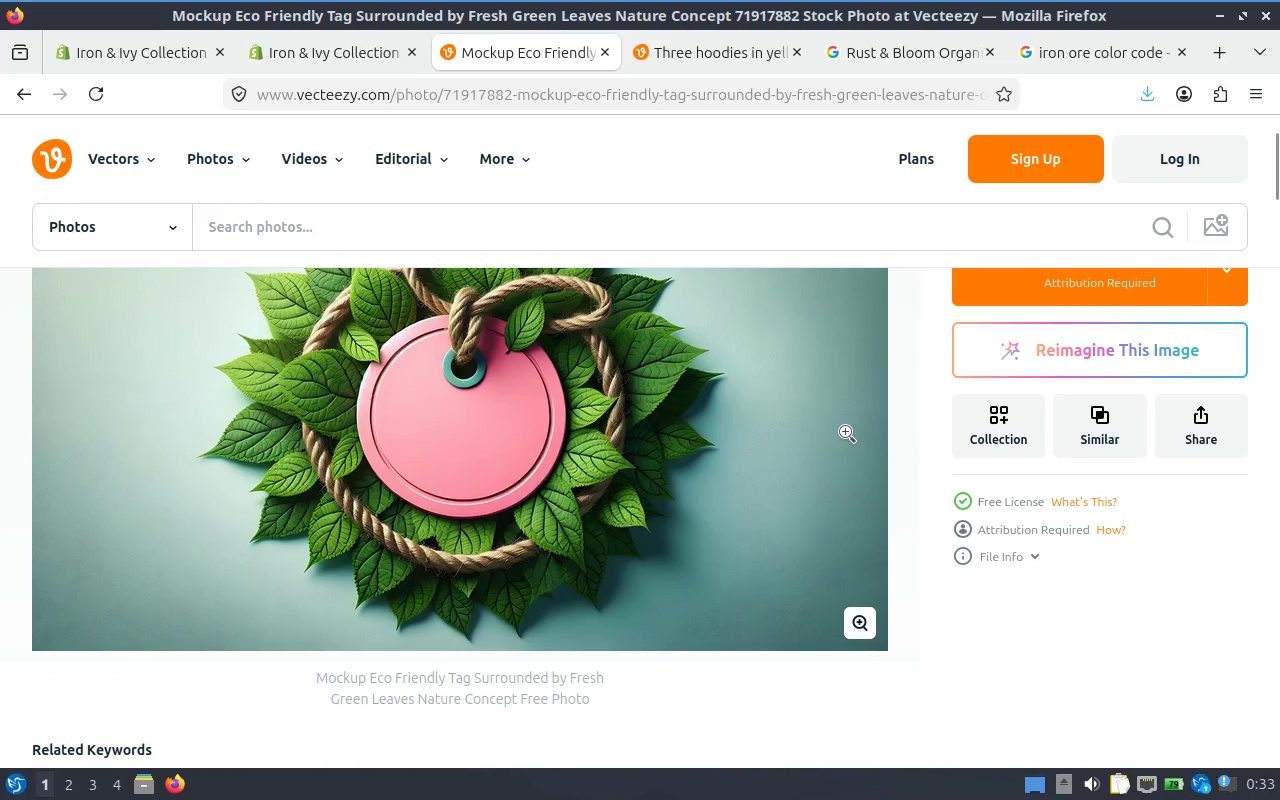 
scroll: coordinate [846, 432], scroll_direction: down, amount: 5.0
 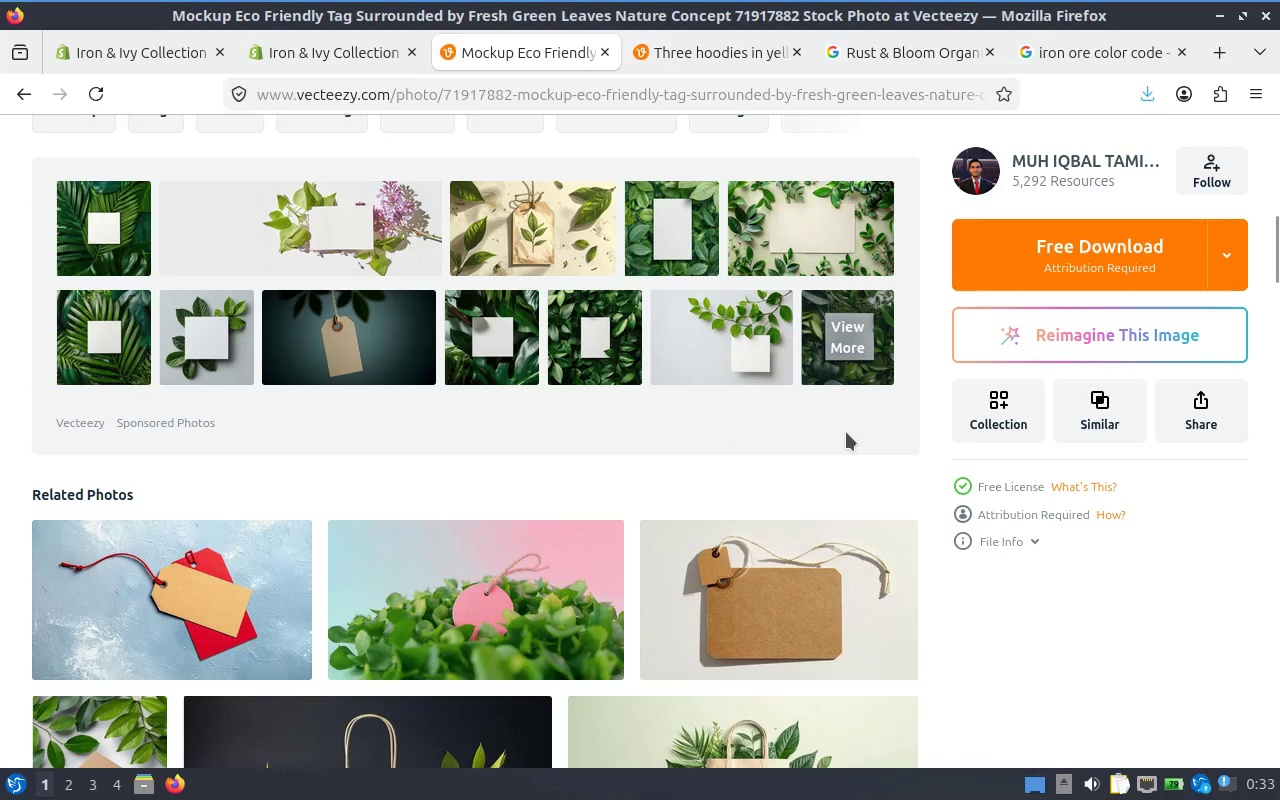 
scroll: coordinate [1152, 291], scroll_direction: up, amount: 9.0
 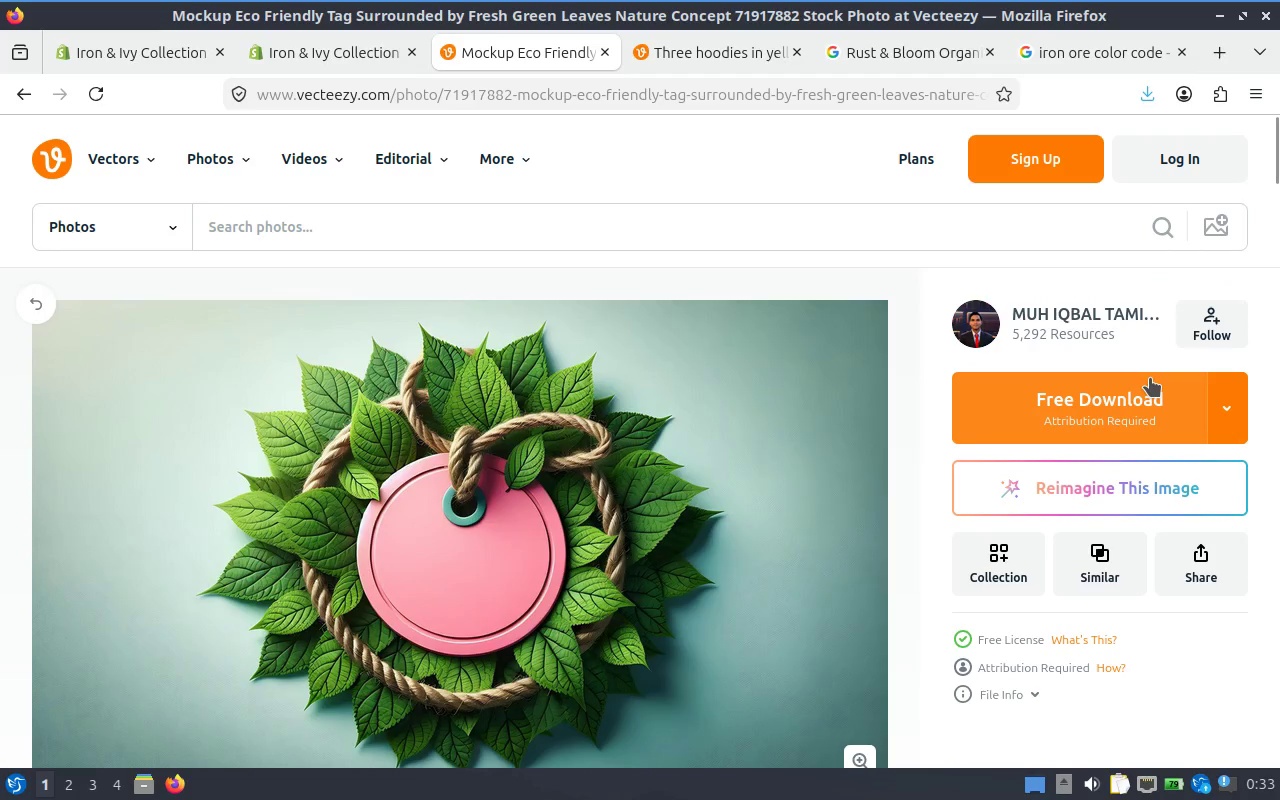 
left_click([1150, 378])
 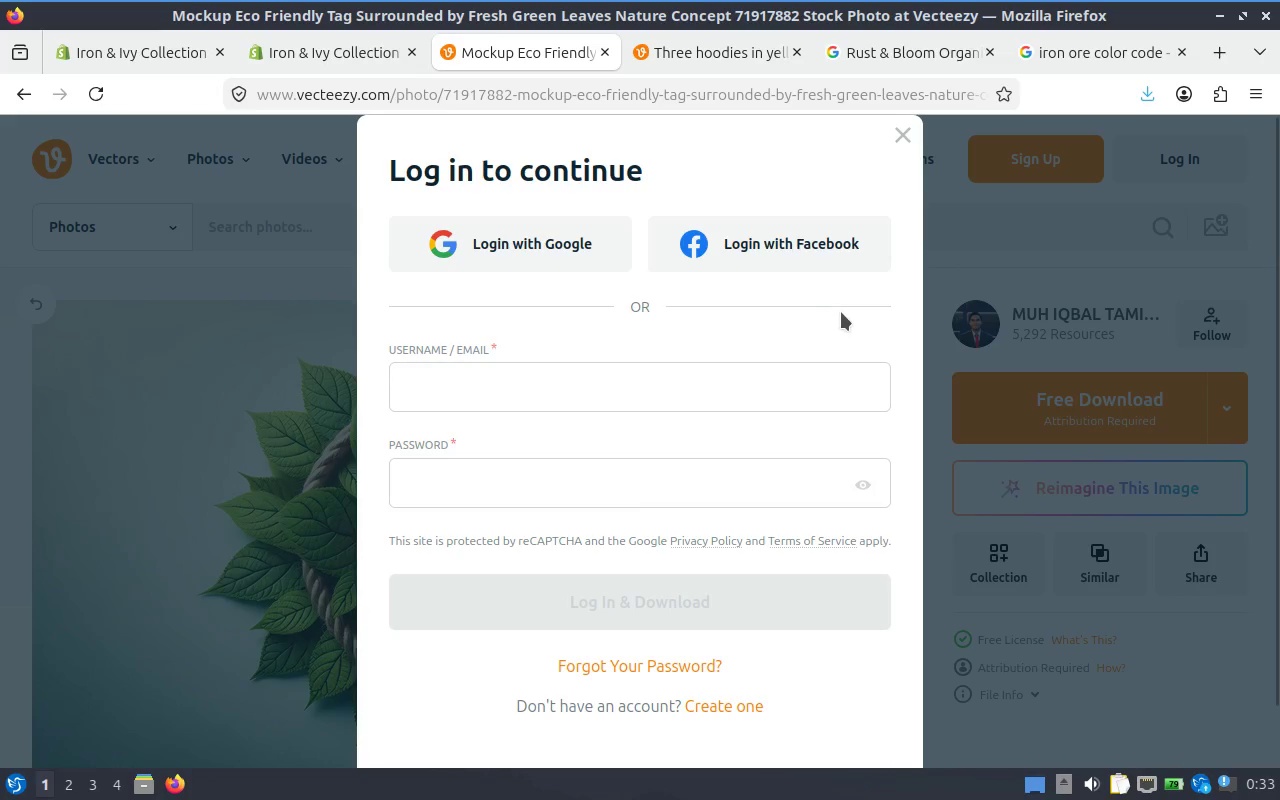 
left_click([900, 140])
 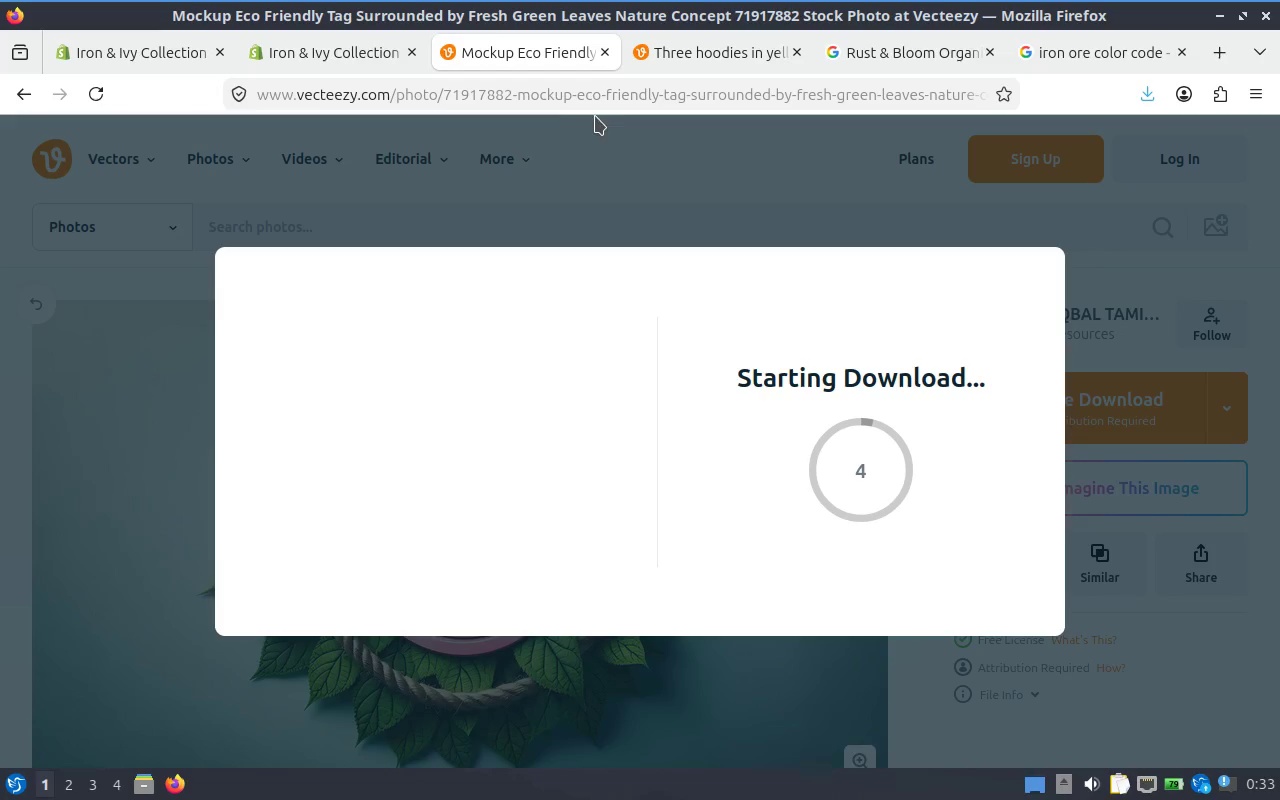 
left_click([357, 39])
 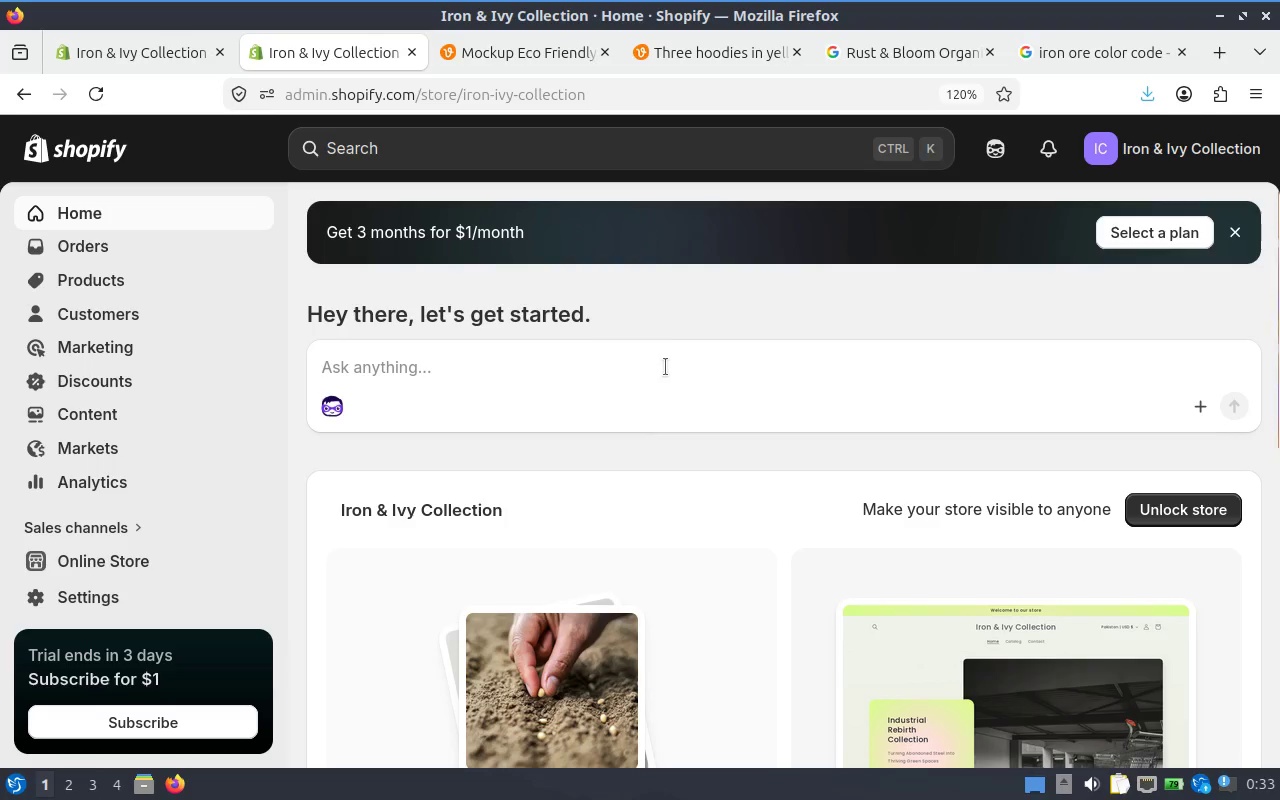 
scroll: coordinate [686, 364], scroll_direction: down, amount: 1.0
 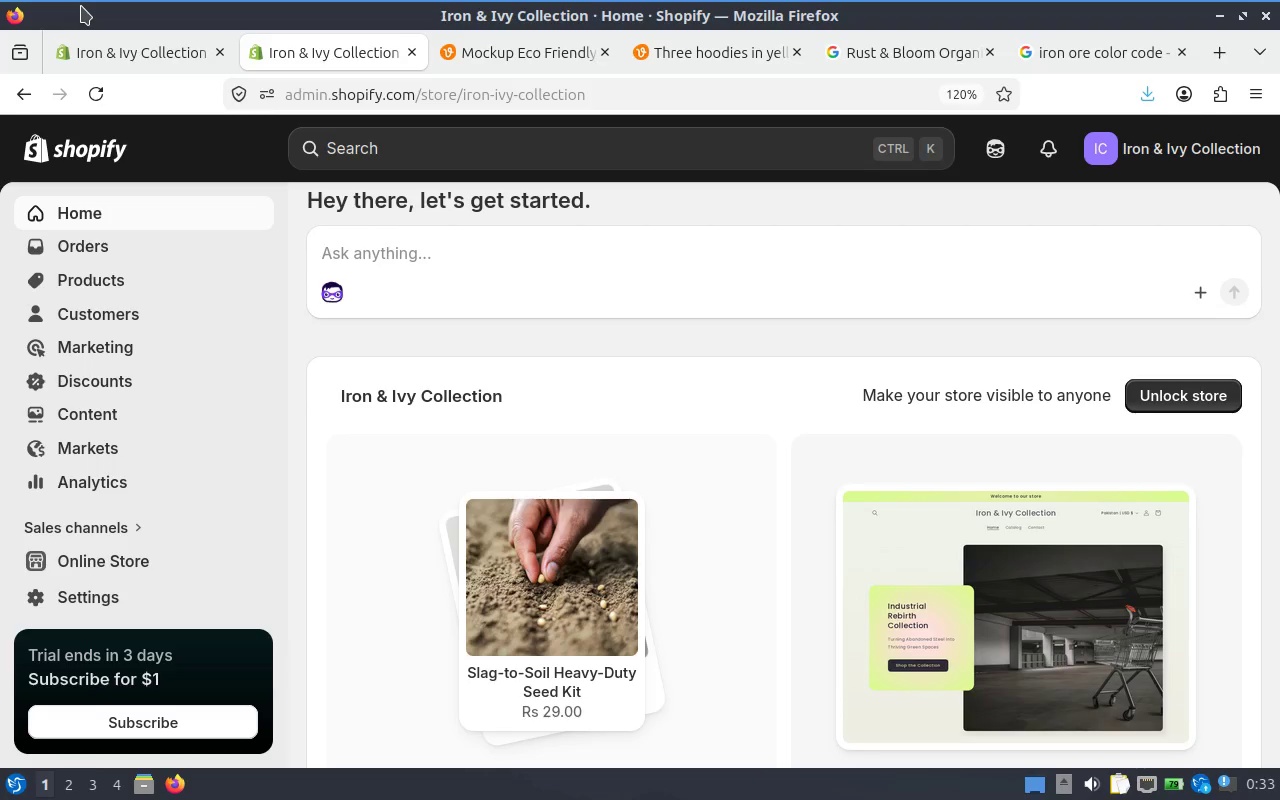 
wait(18.34)
 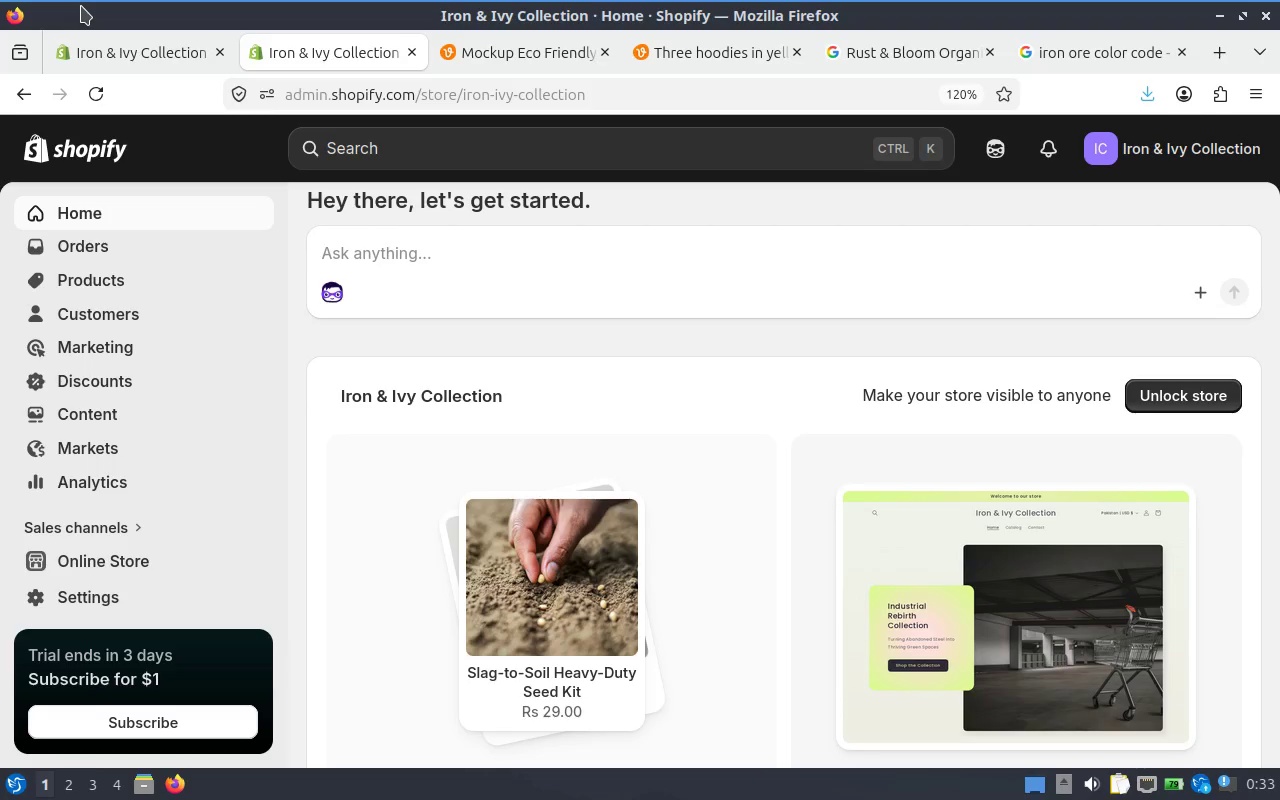 
scroll: coordinate [703, 403], scroll_direction: down, amount: 2.0
 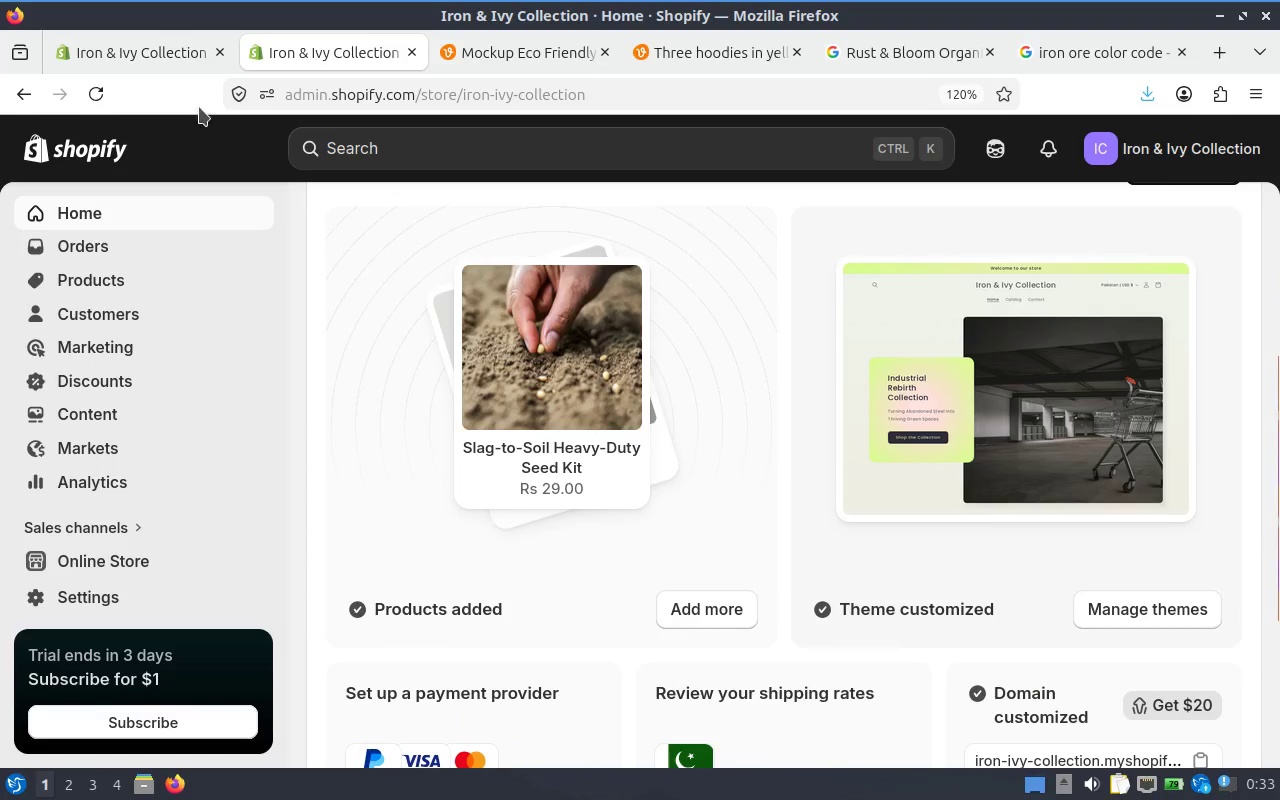 
left_click([136, 56])
 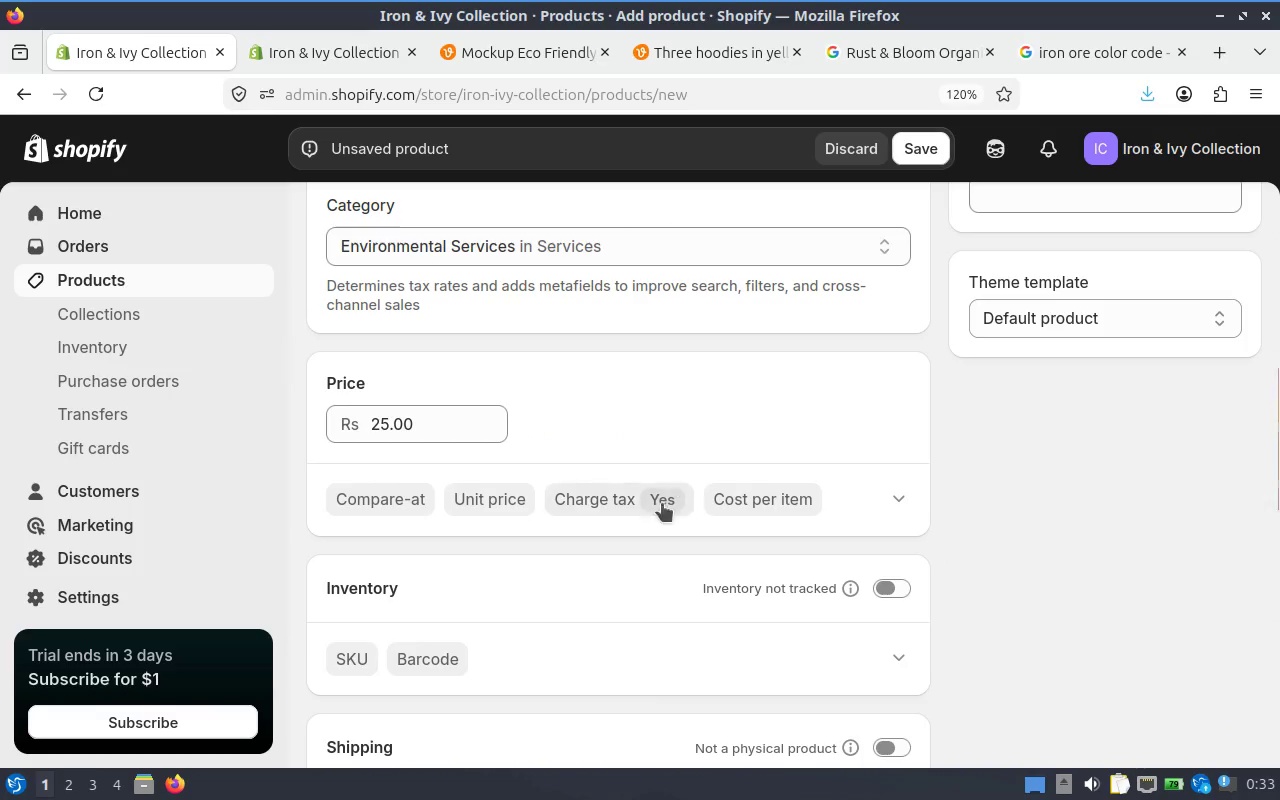 
scroll: coordinate [646, 517], scroll_direction: up, amount: 5.0
 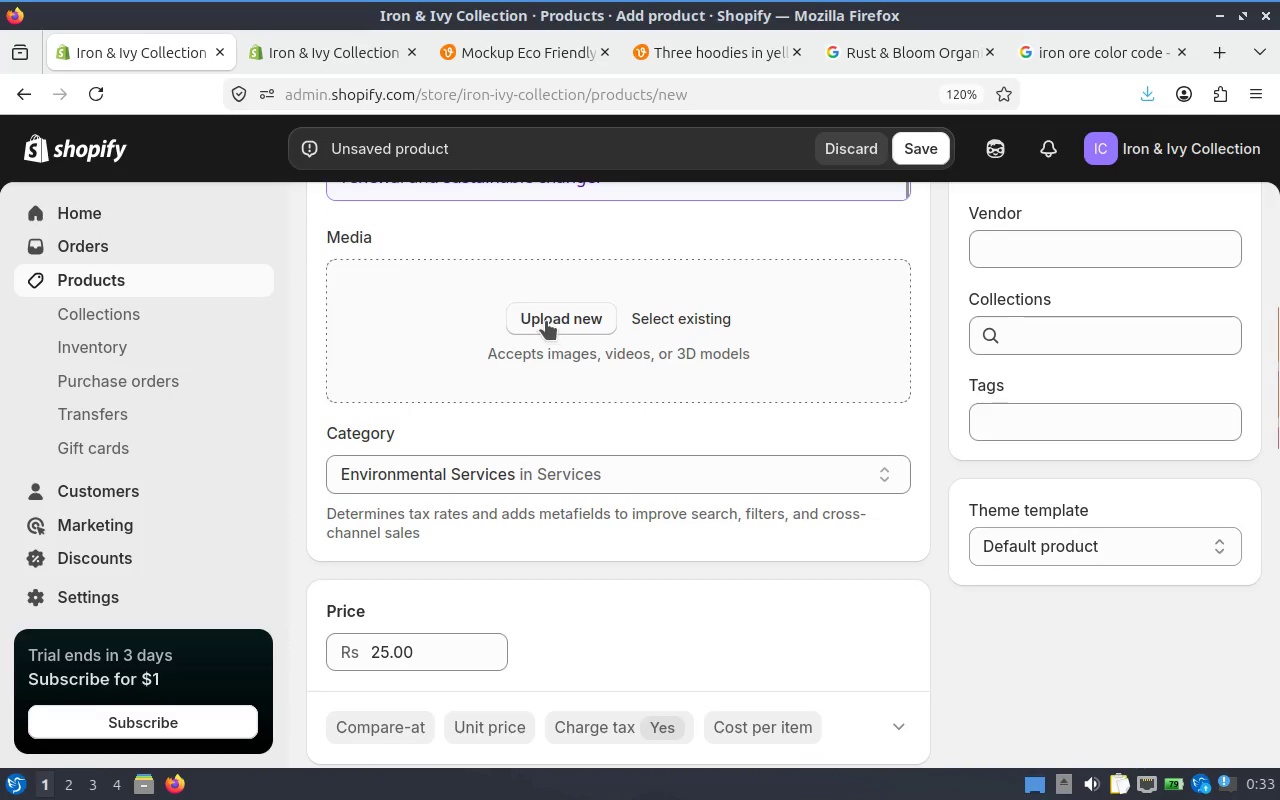 
left_click([546, 320])
 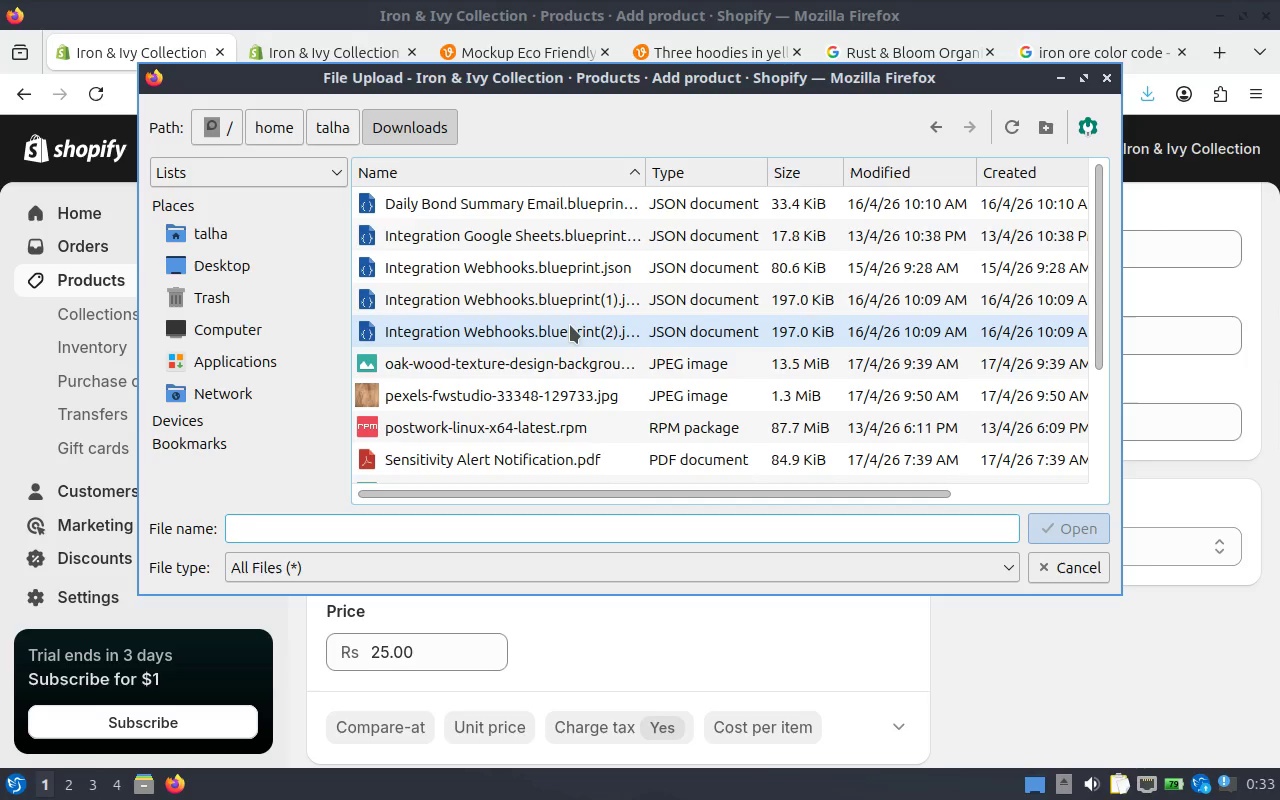 
scroll: coordinate [675, 378], scroll_direction: down, amount: 18.0
 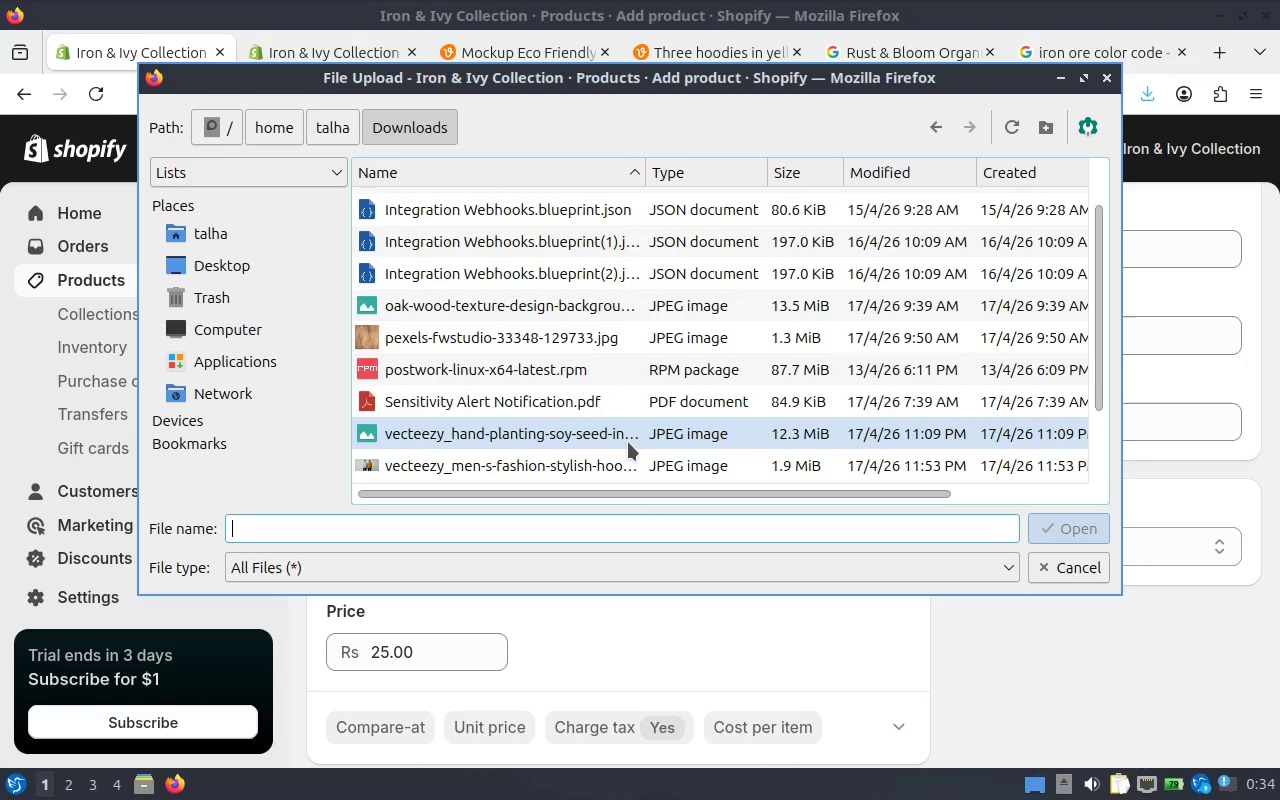 
left_click([628, 442])
 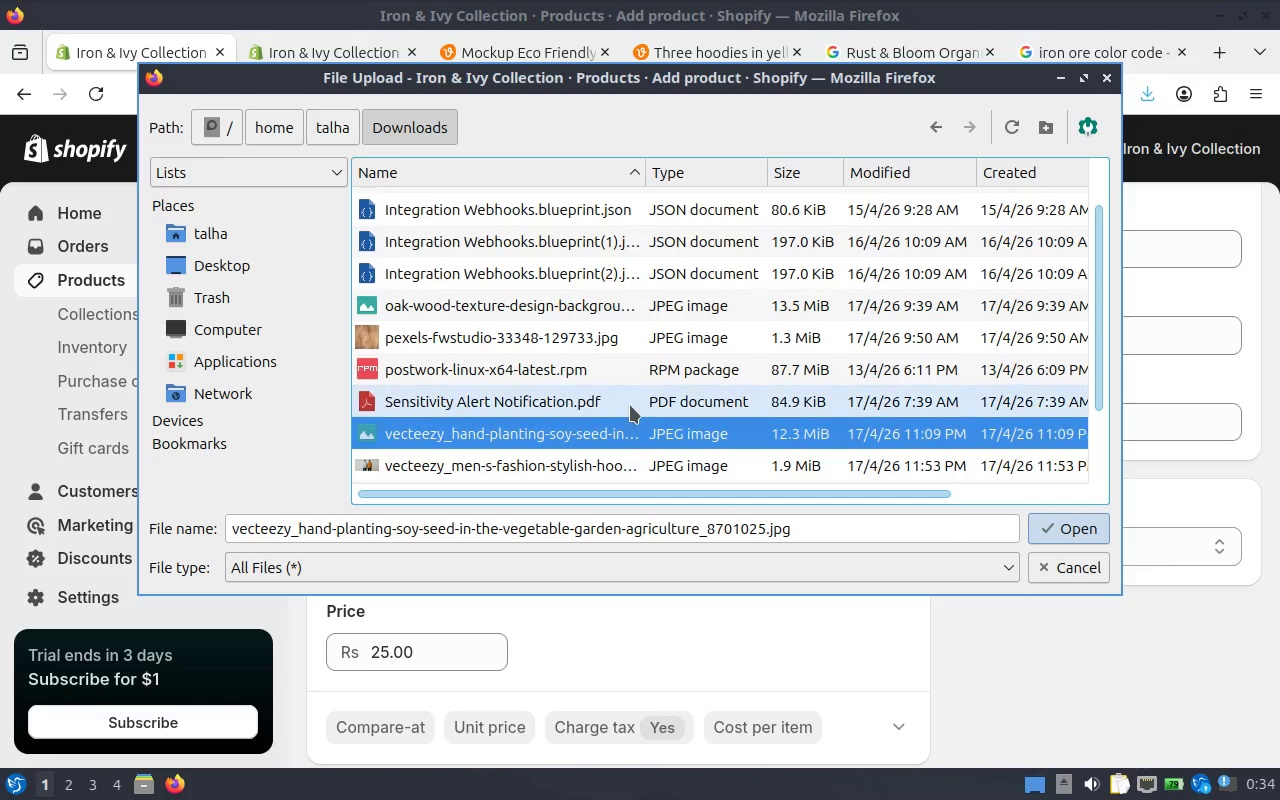 
scroll: coordinate [640, 439], scroll_direction: down, amount: 9.0
 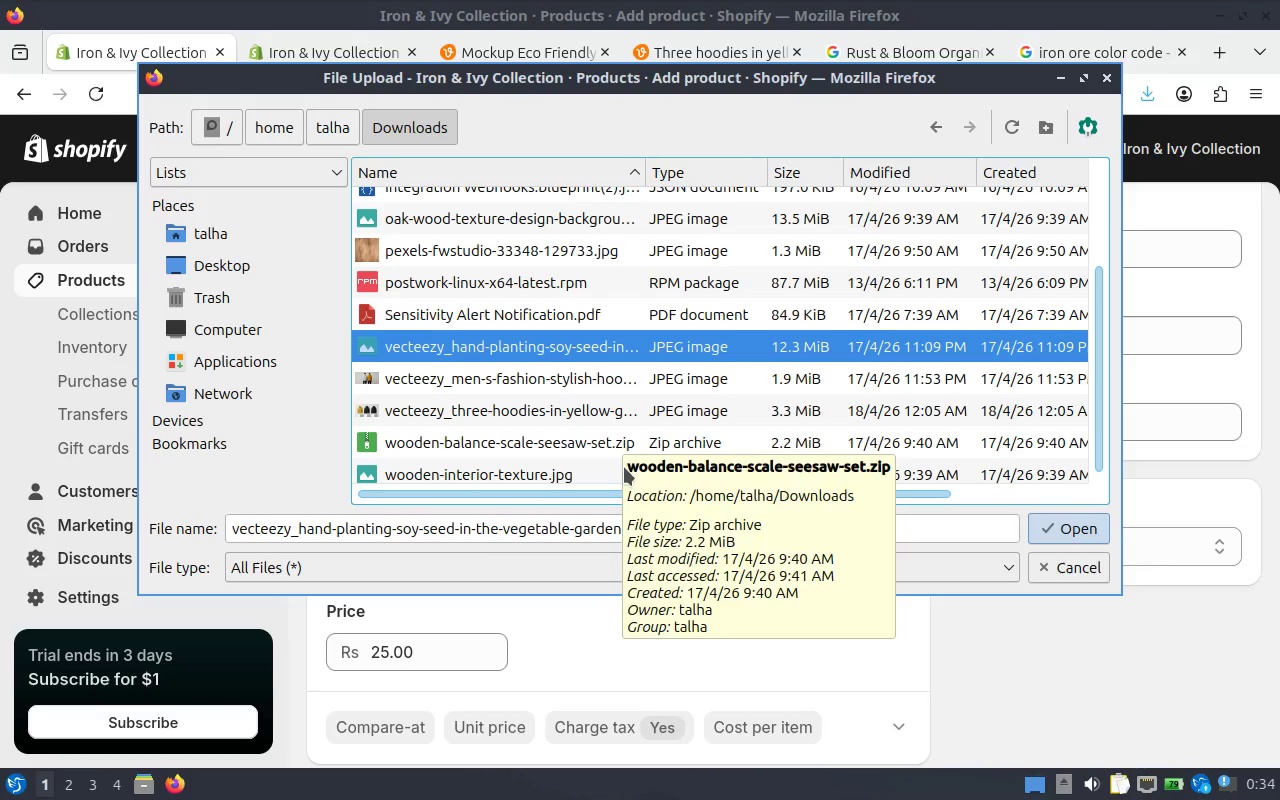 
scroll: coordinate [1141, 436], scroll_direction: down, amount: 8.0
 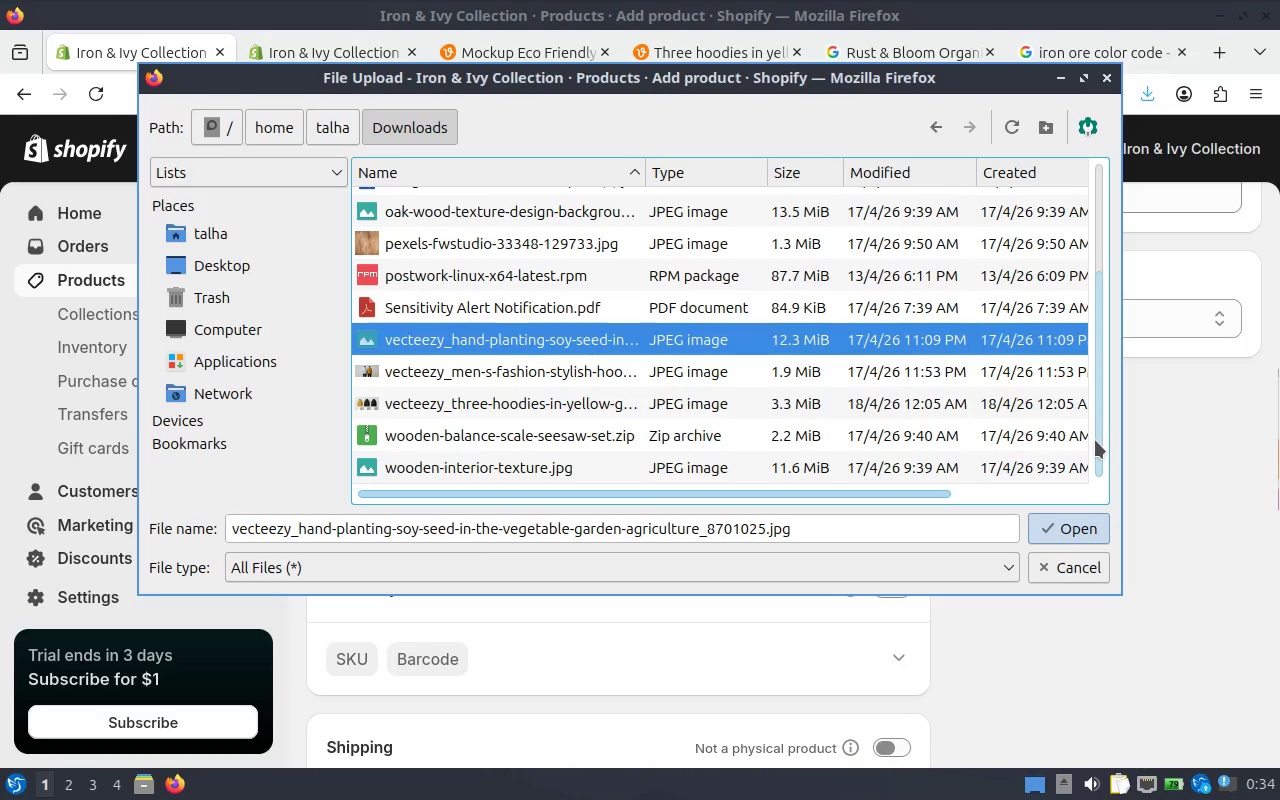 
left_click_drag(start_coordinate=[1094, 440], to_coordinate=[1127, 463])
 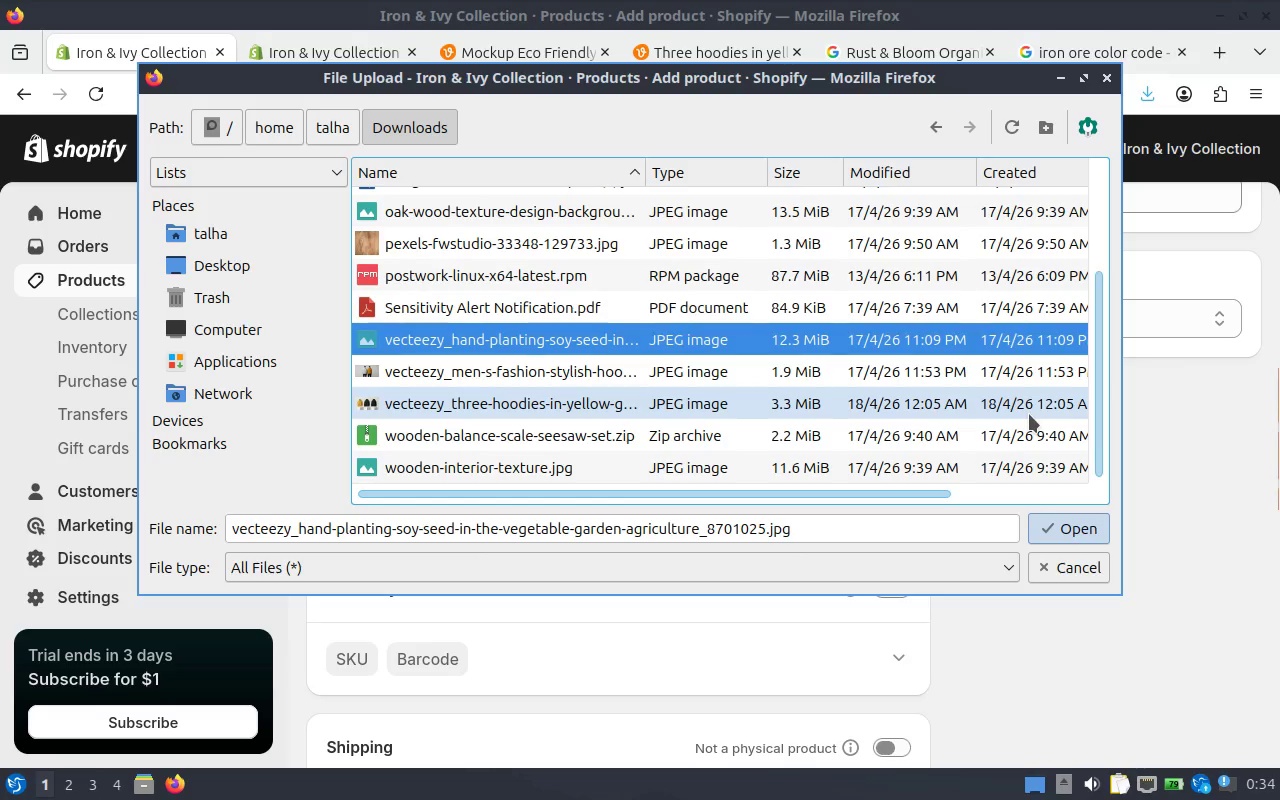 
left_click([1029, 414])
 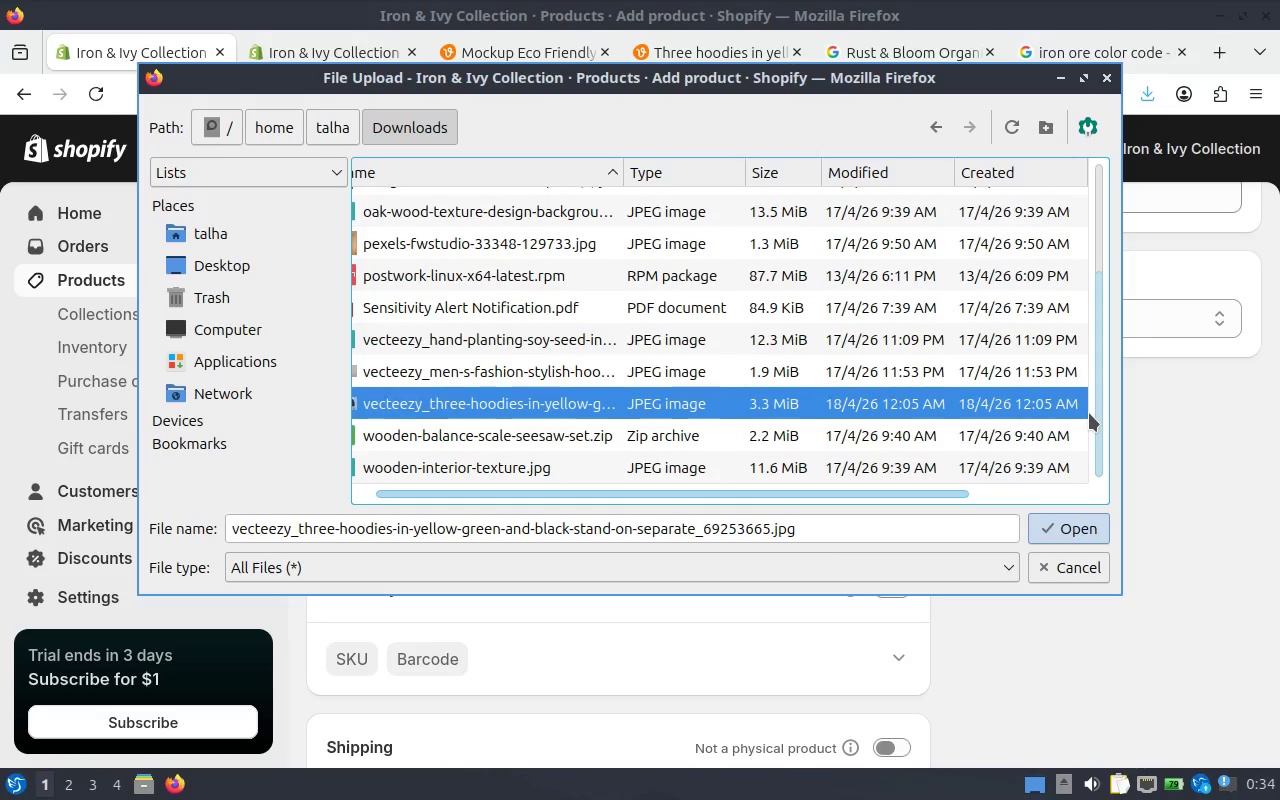 
left_click_drag(start_coordinate=[1097, 414], to_coordinate=[1103, 442])
 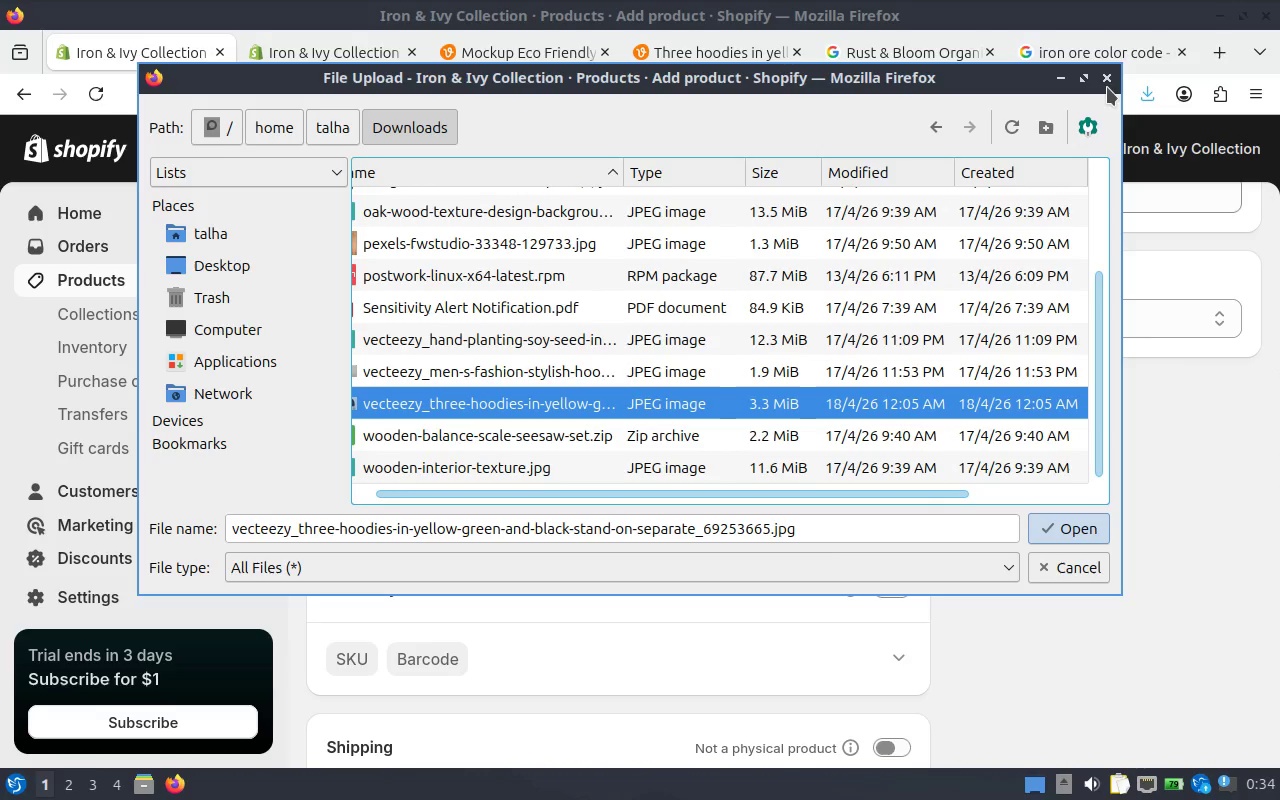 
left_click([1107, 77])
 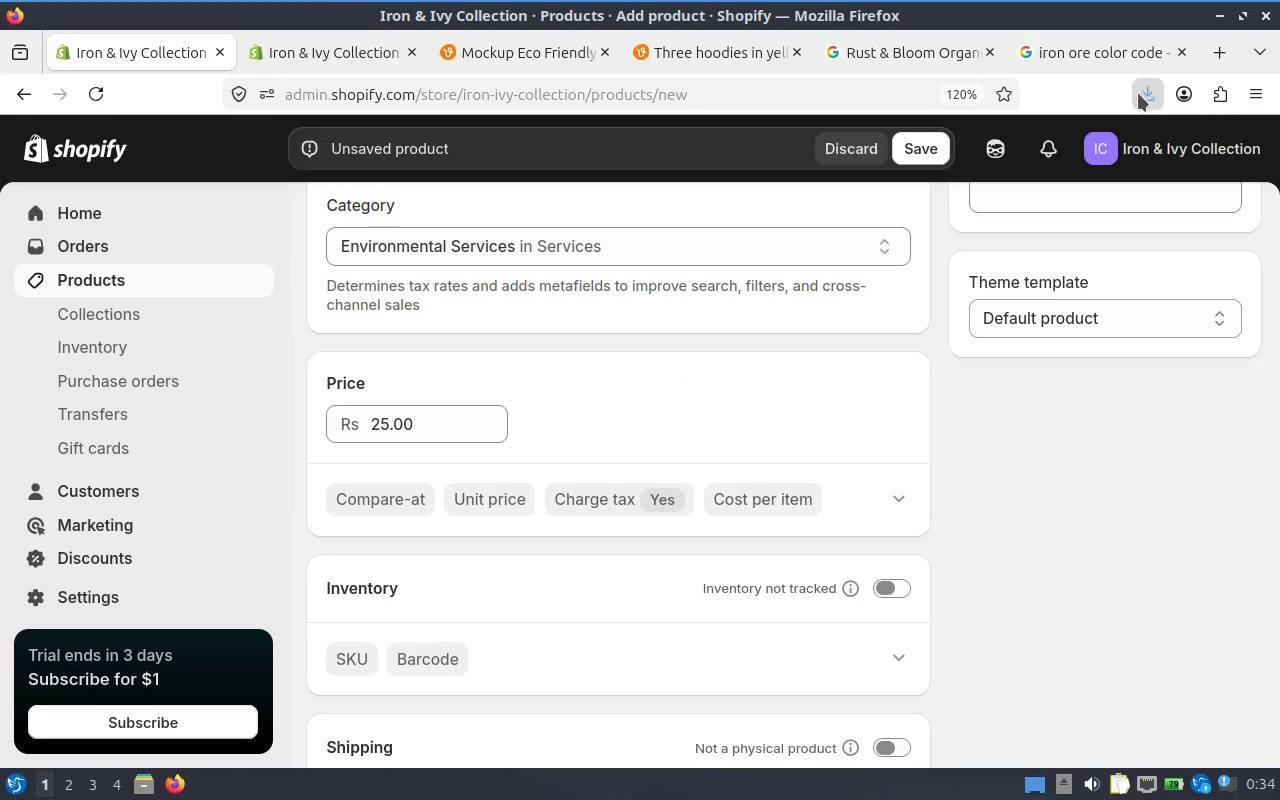 
left_click([1138, 93])
 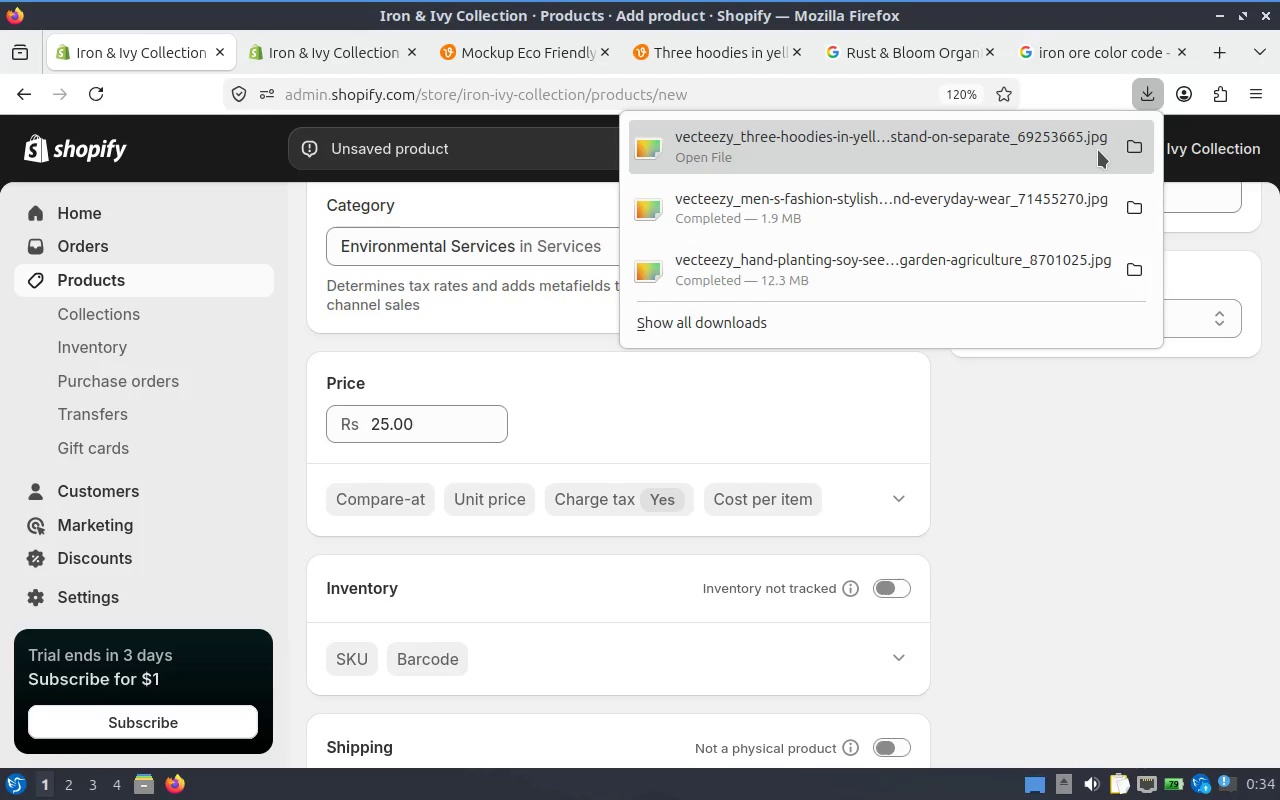 
left_click([1126, 145])
 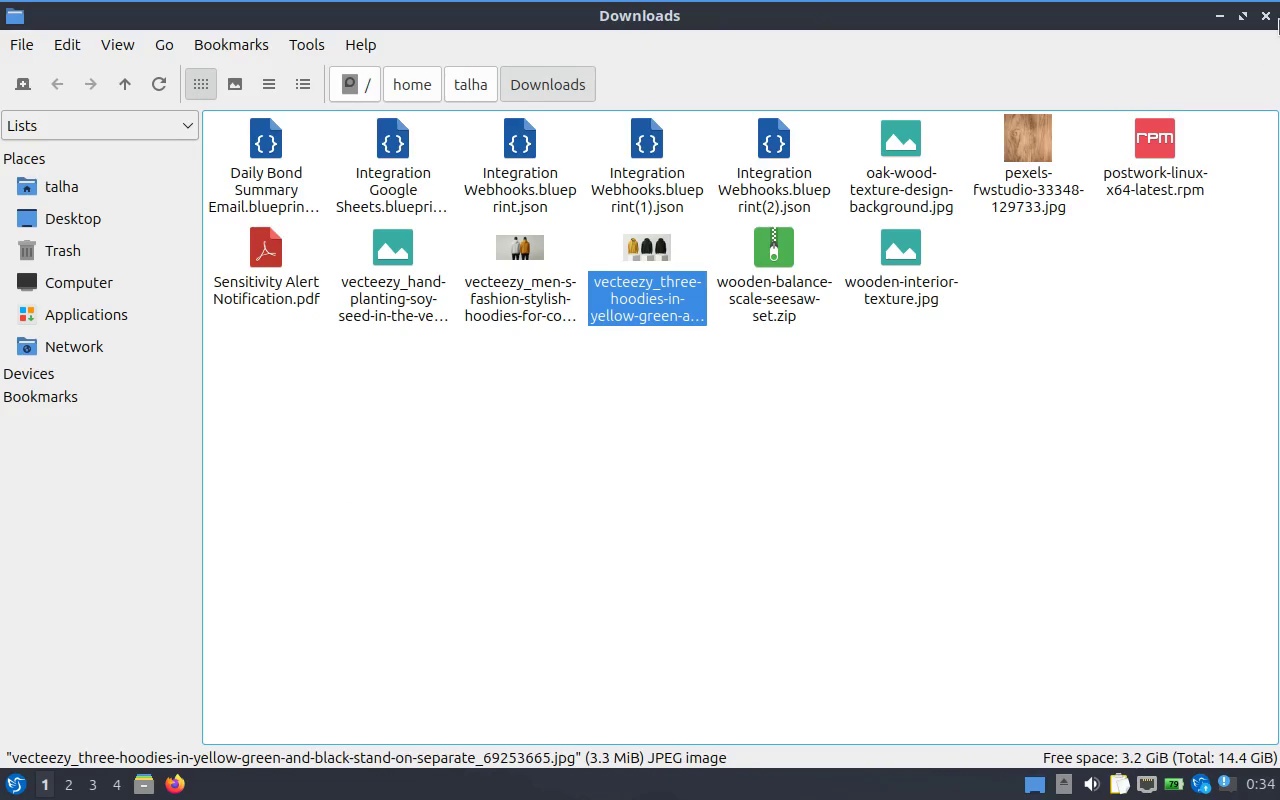 
left_click([1265, 11])
 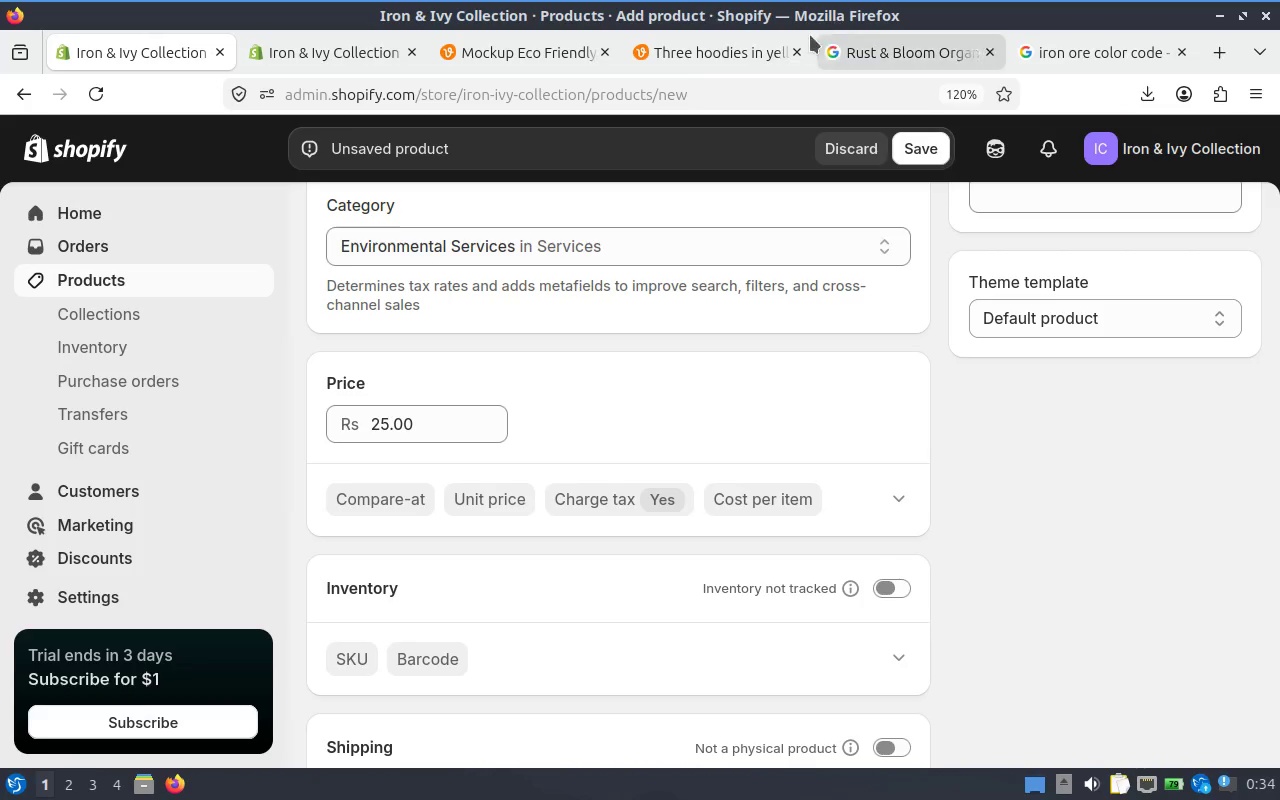 
left_click([695, 49])
 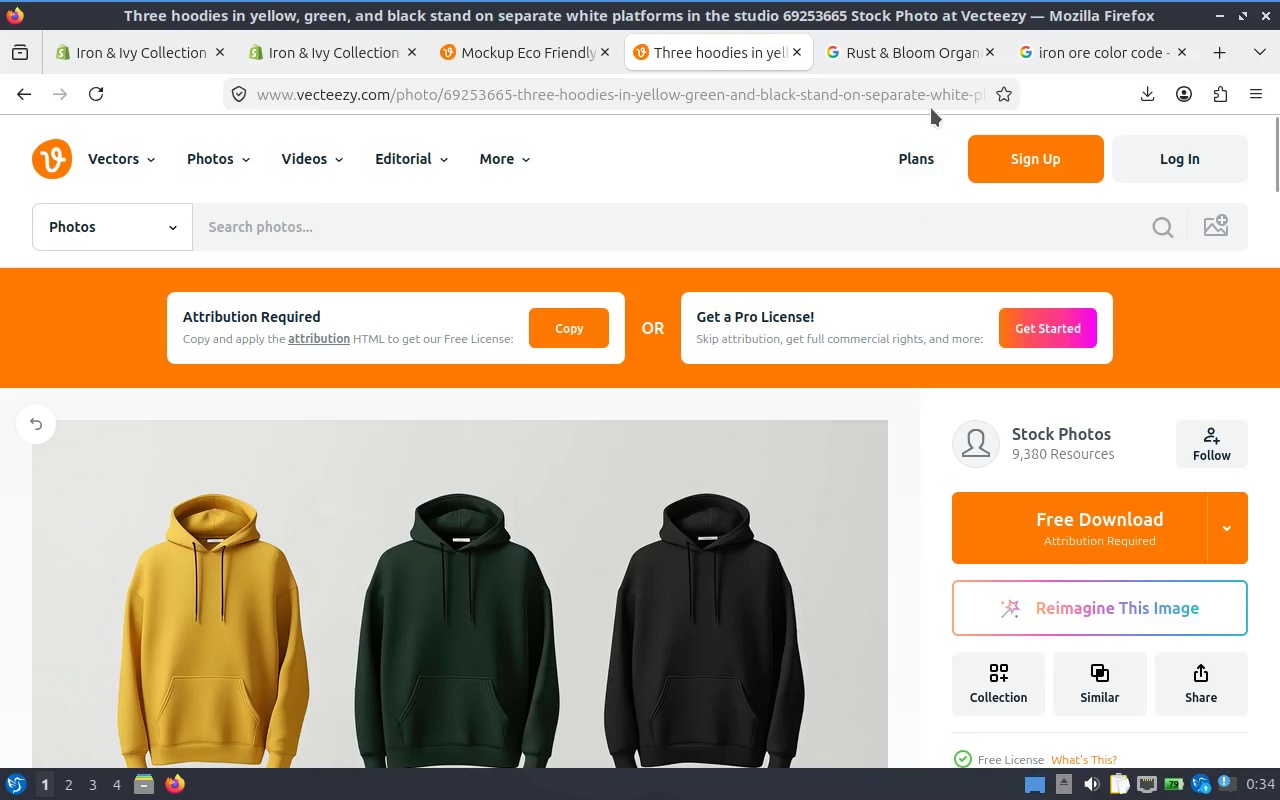 
left_click([923, 62])
 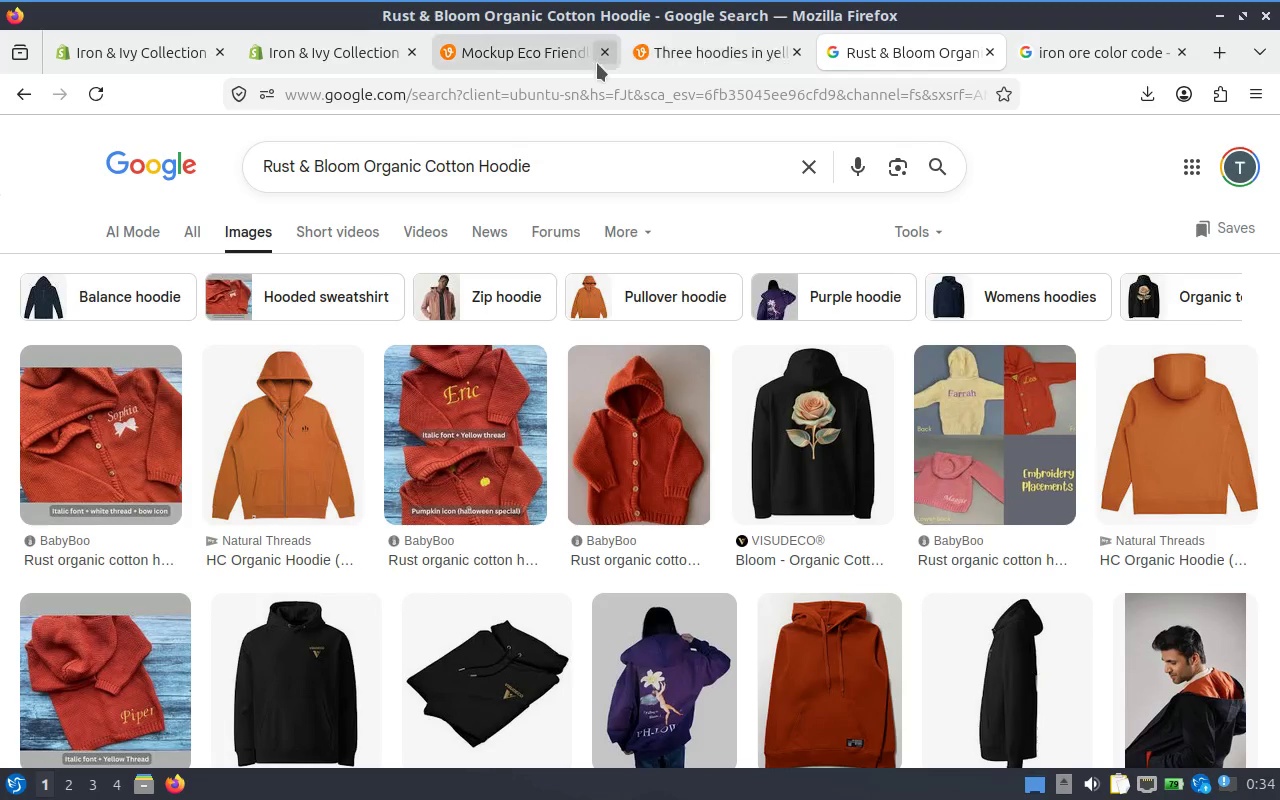 
left_click([482, 63])
 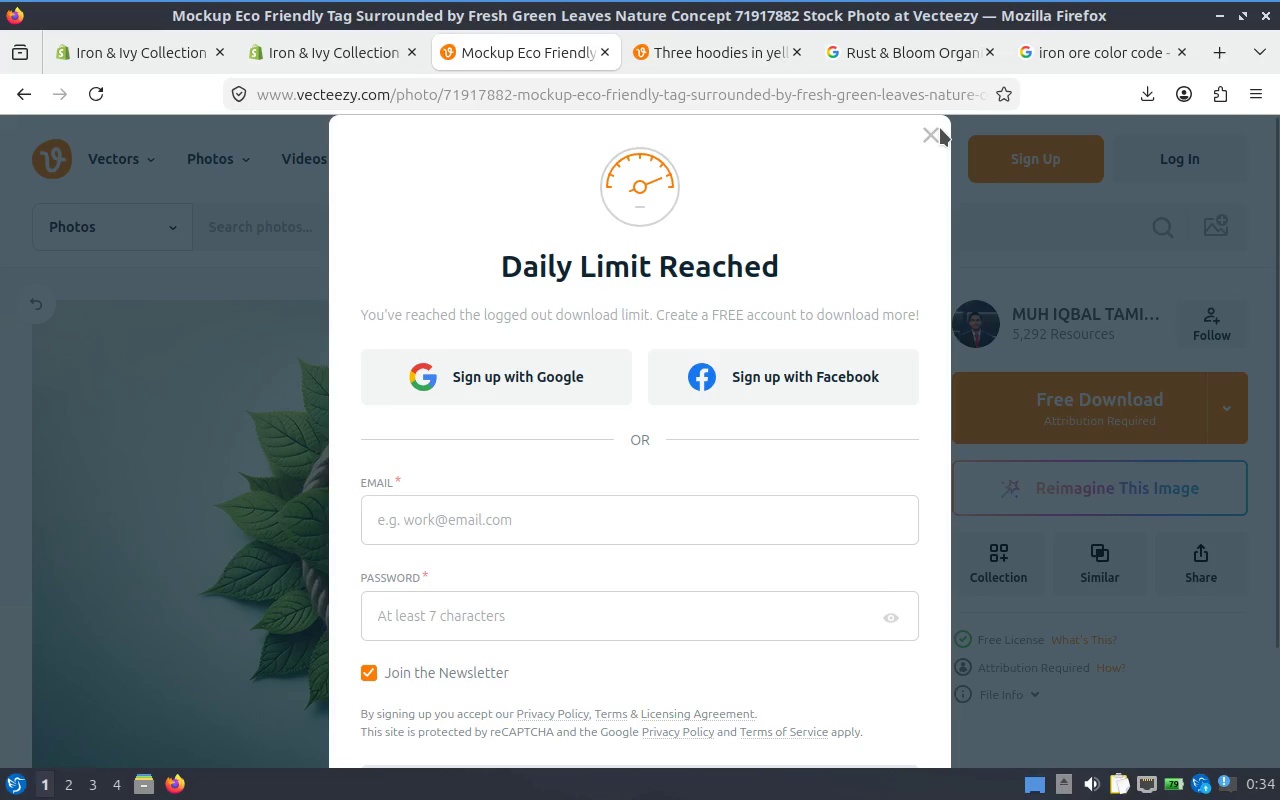 
left_click([939, 128])
 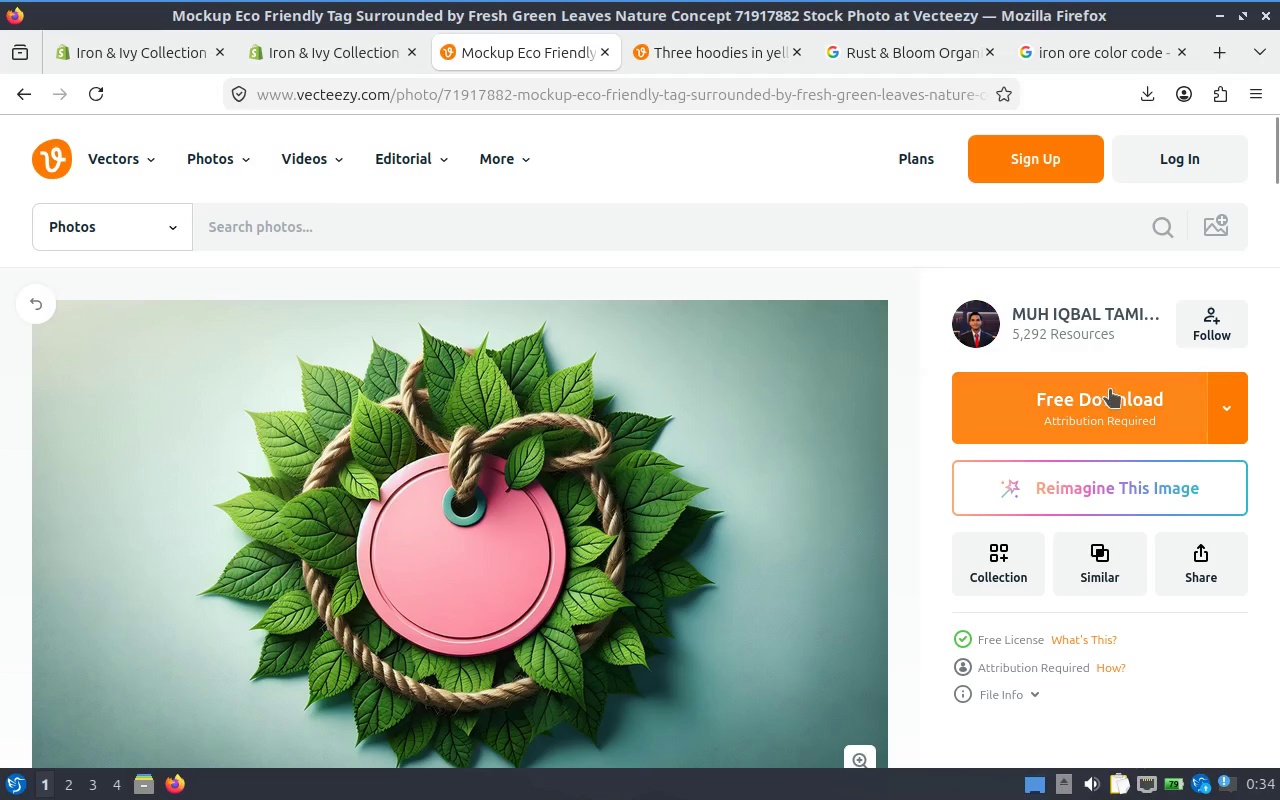 
left_click([1131, 407])
 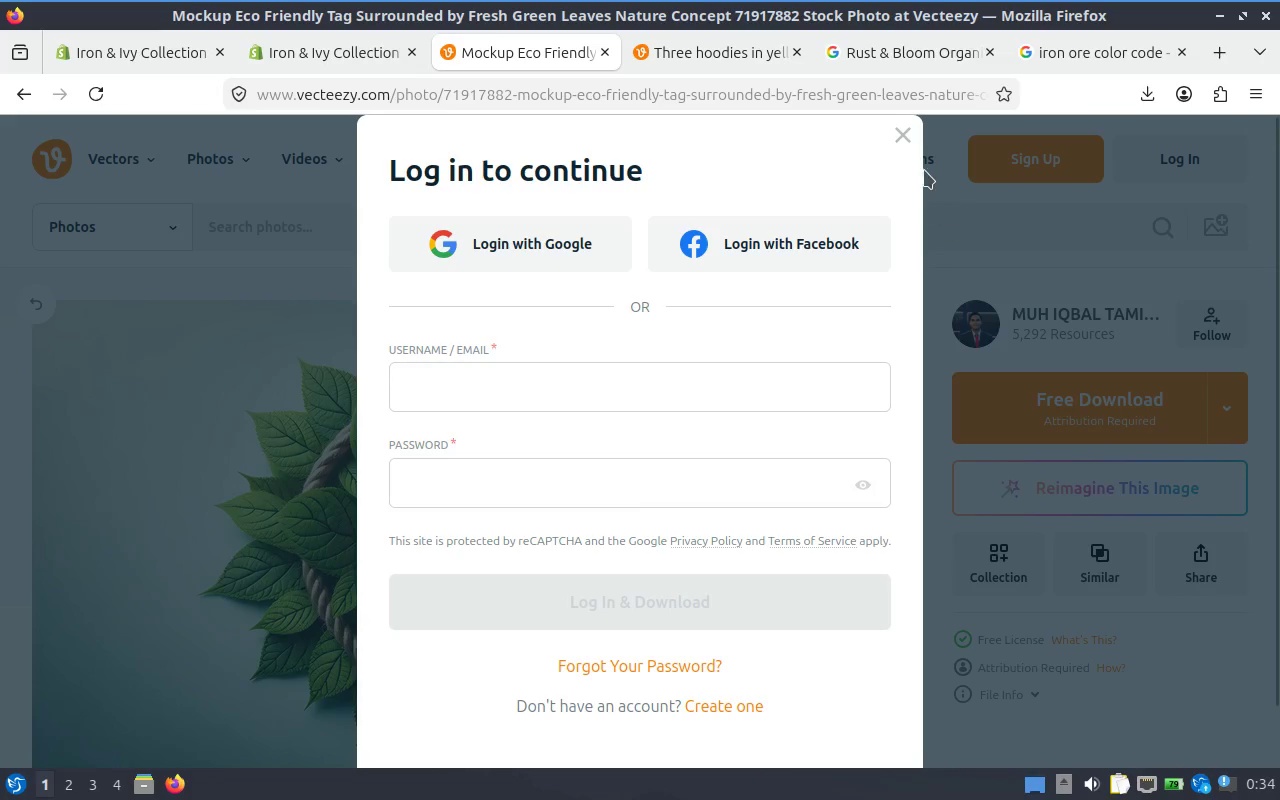 
left_click([914, 137])
 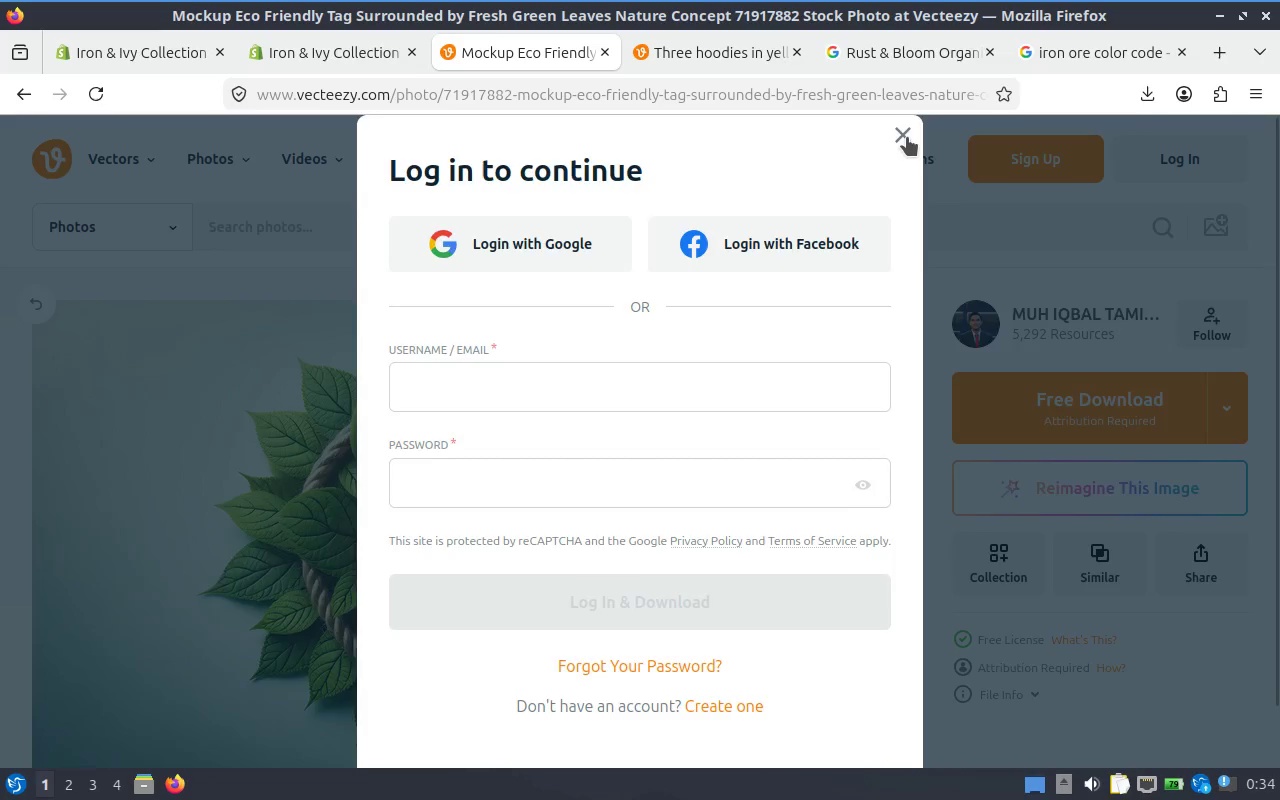 
left_click([907, 137])
 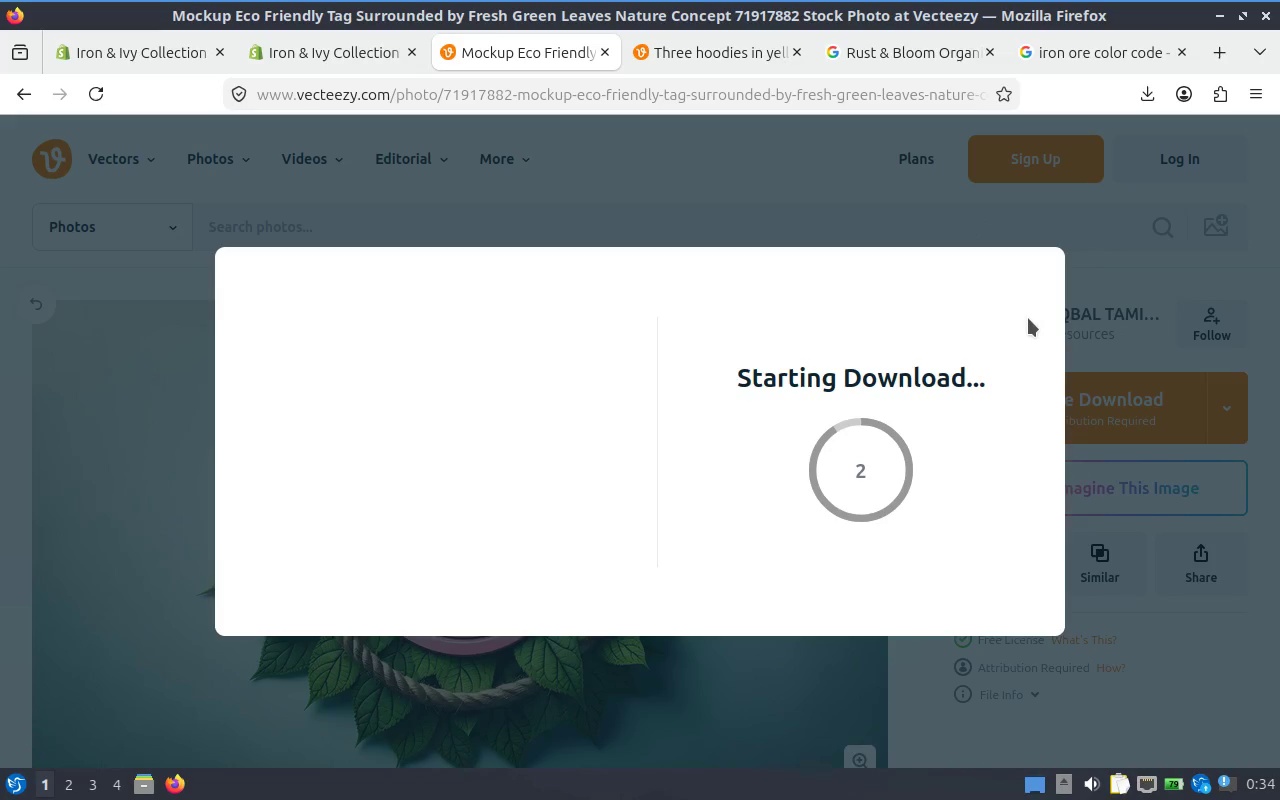 
wait(9.14)
 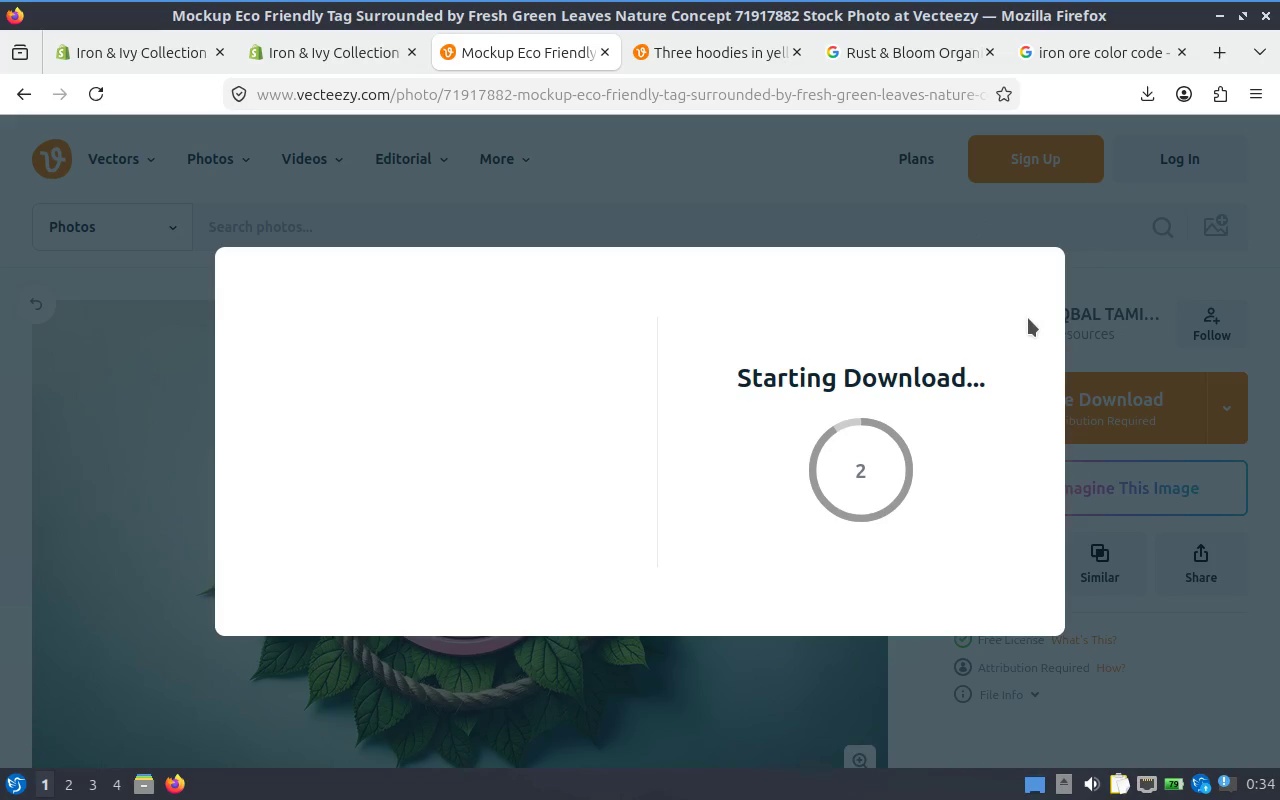 
left_click([929, 132])
 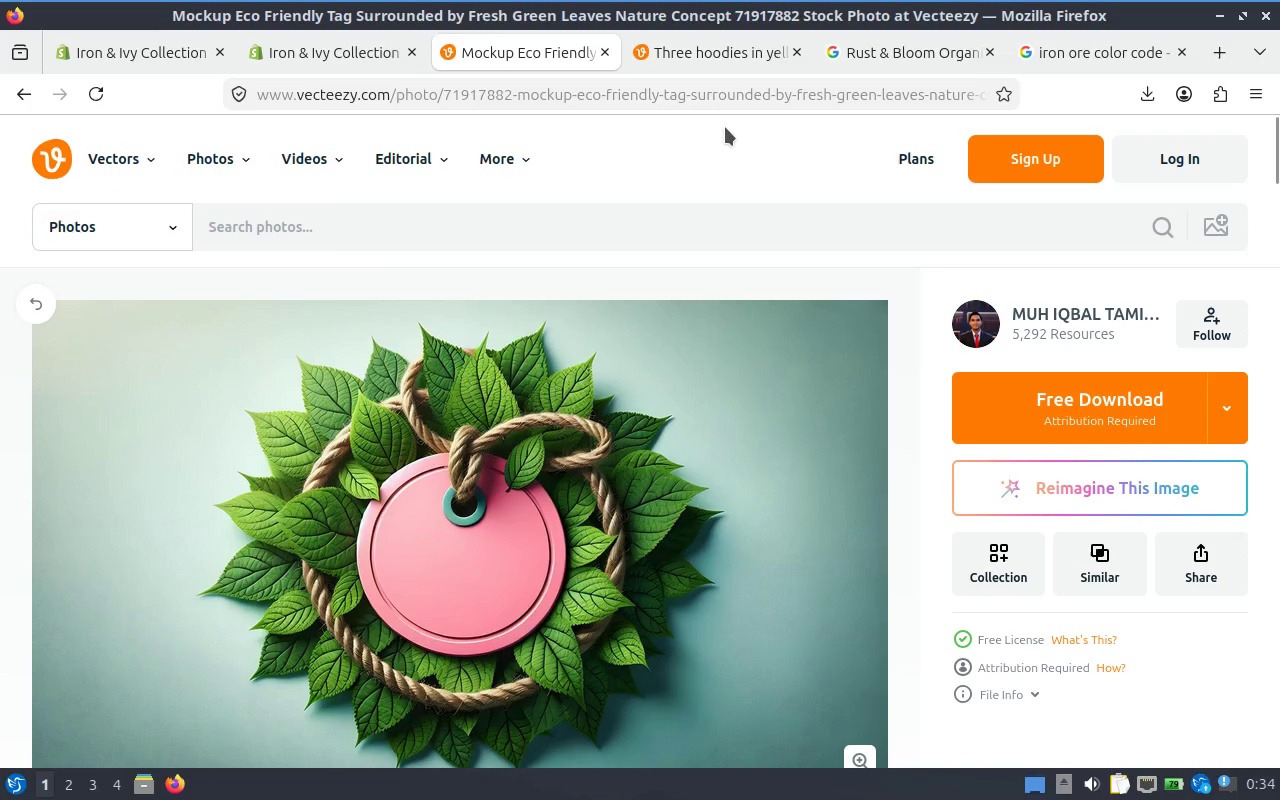 
left_click([746, 99])
 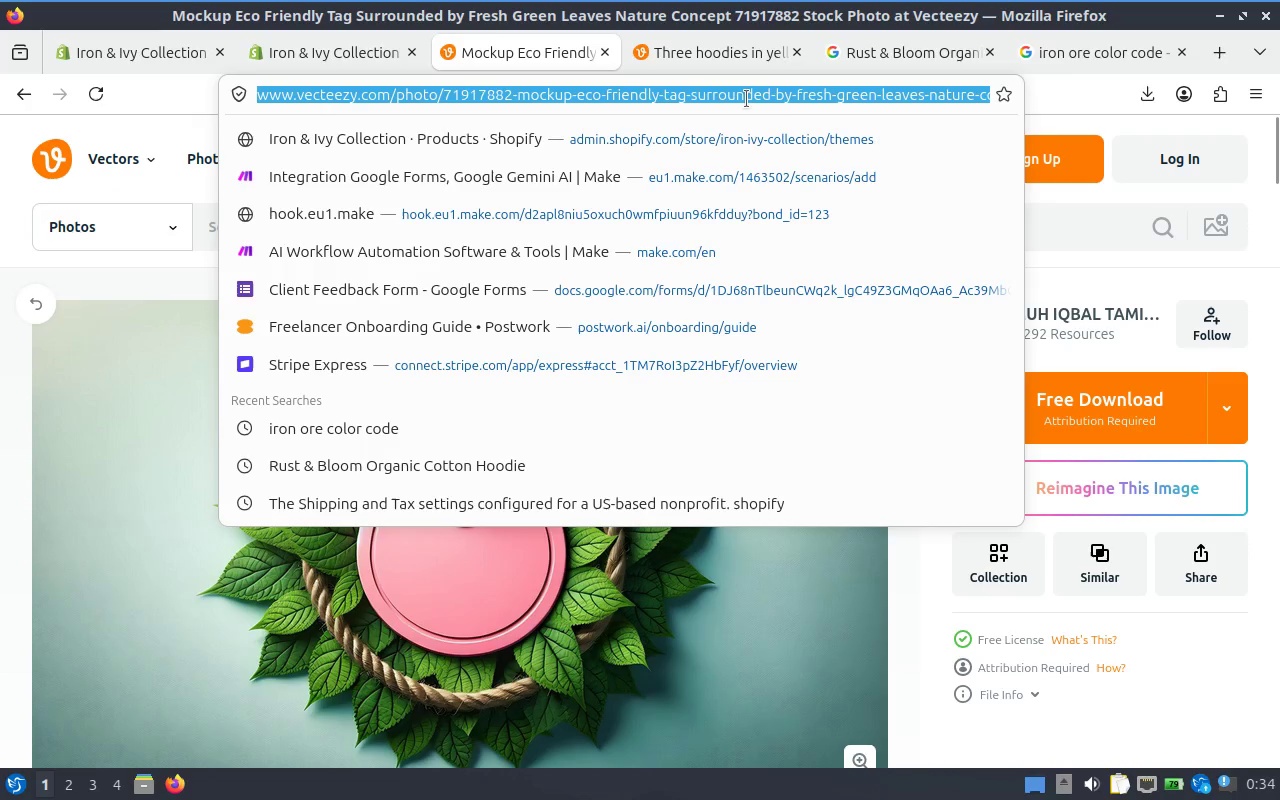 
key(Control+ControlLeft)
 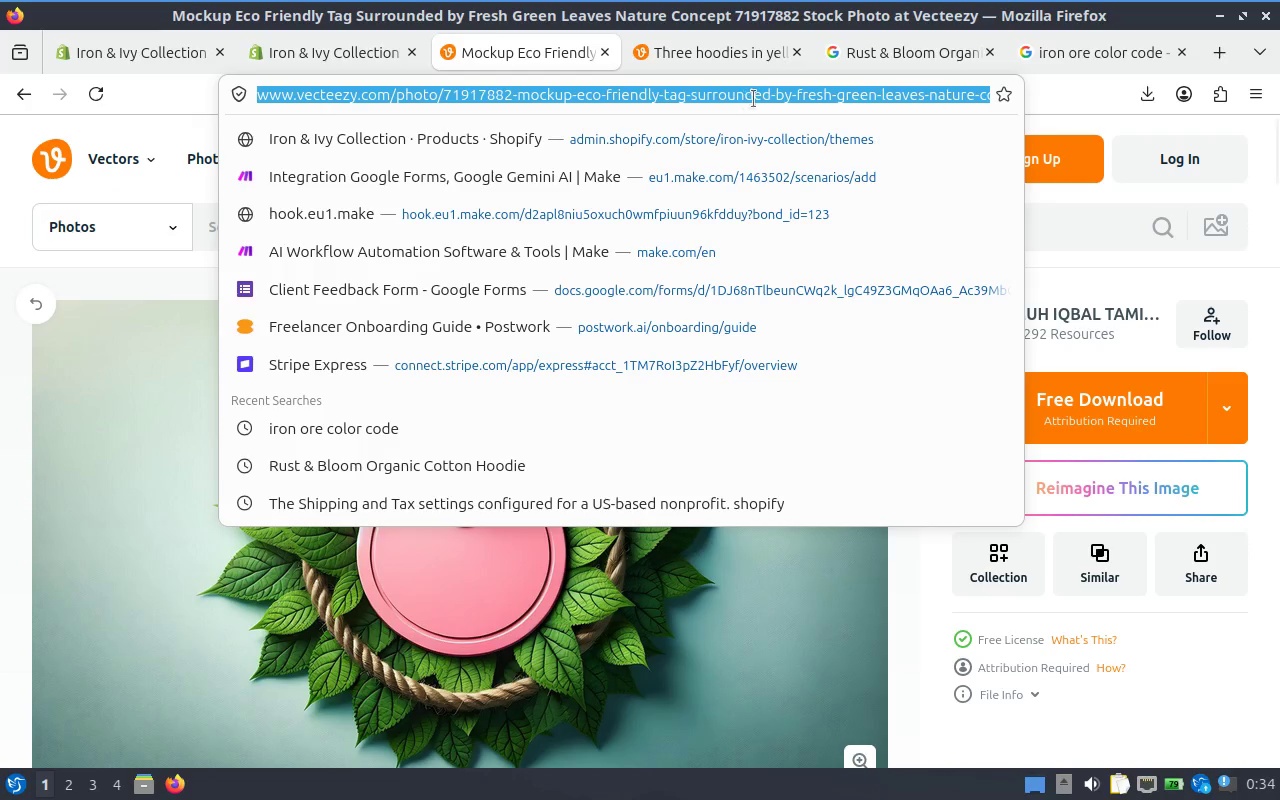 
key(Control+C)
 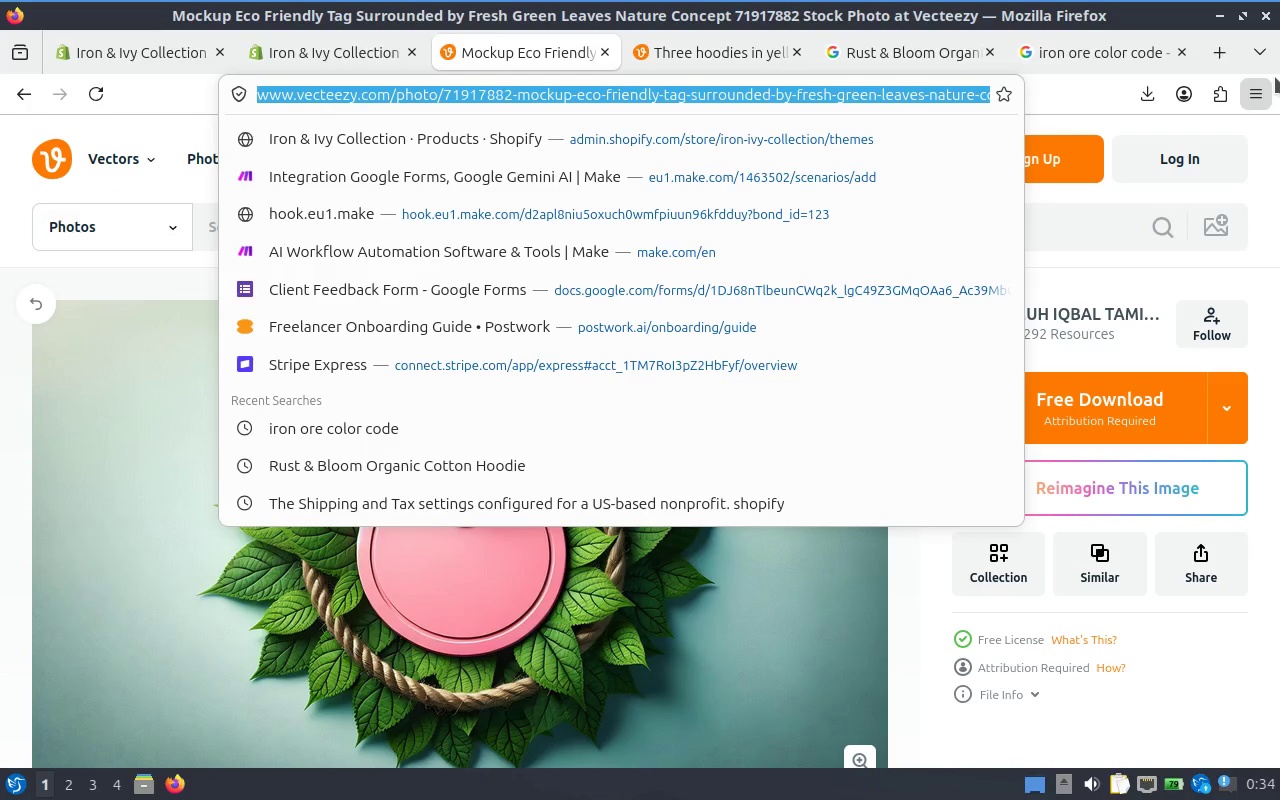 
left_click([1273, 79])
 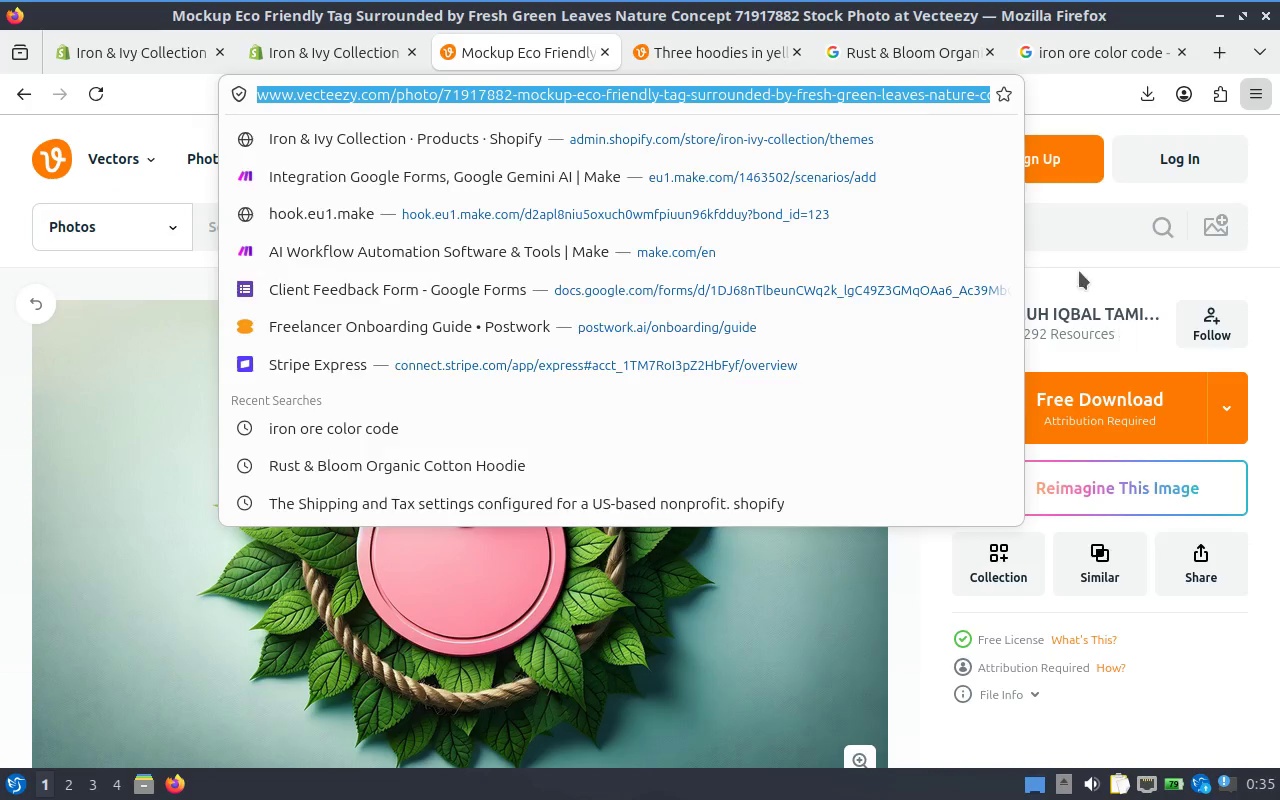 
left_click([1091, 269])
 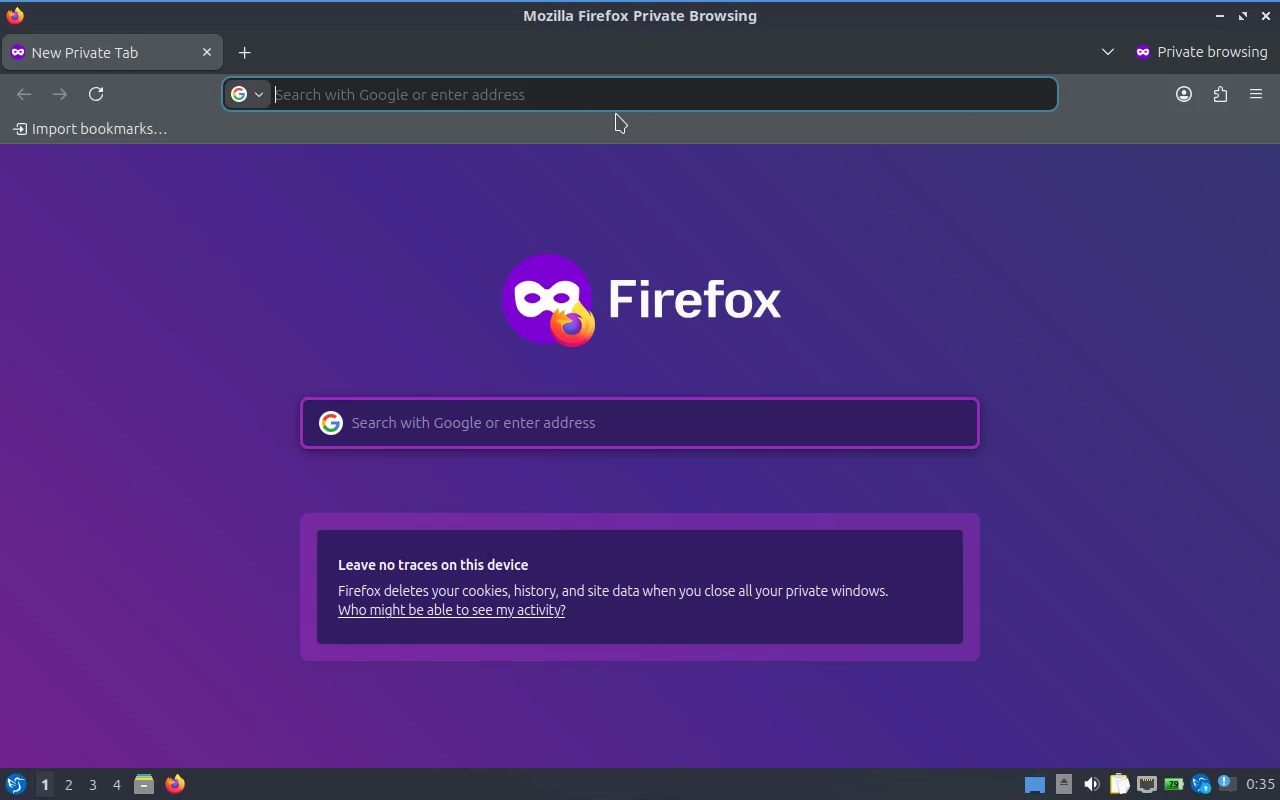 
key(Control+ControlLeft)
 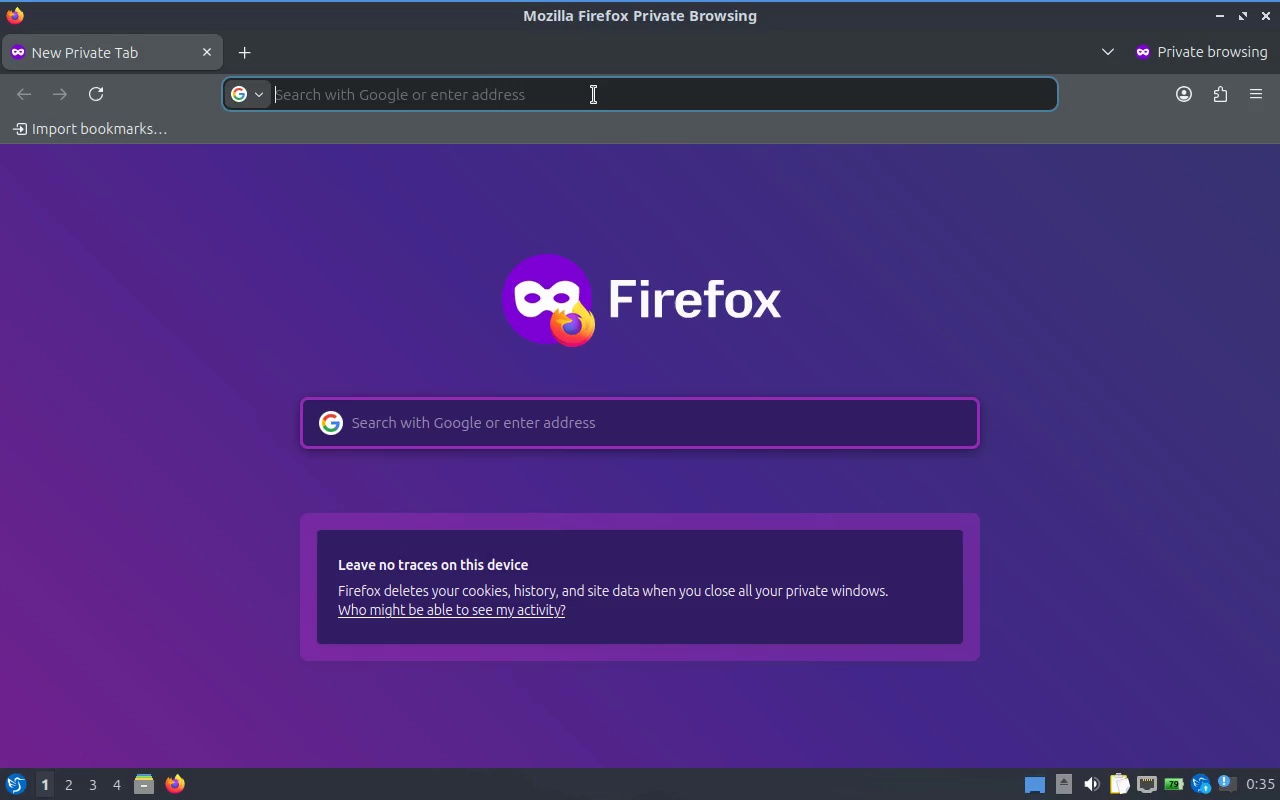 
key(Control+V)
 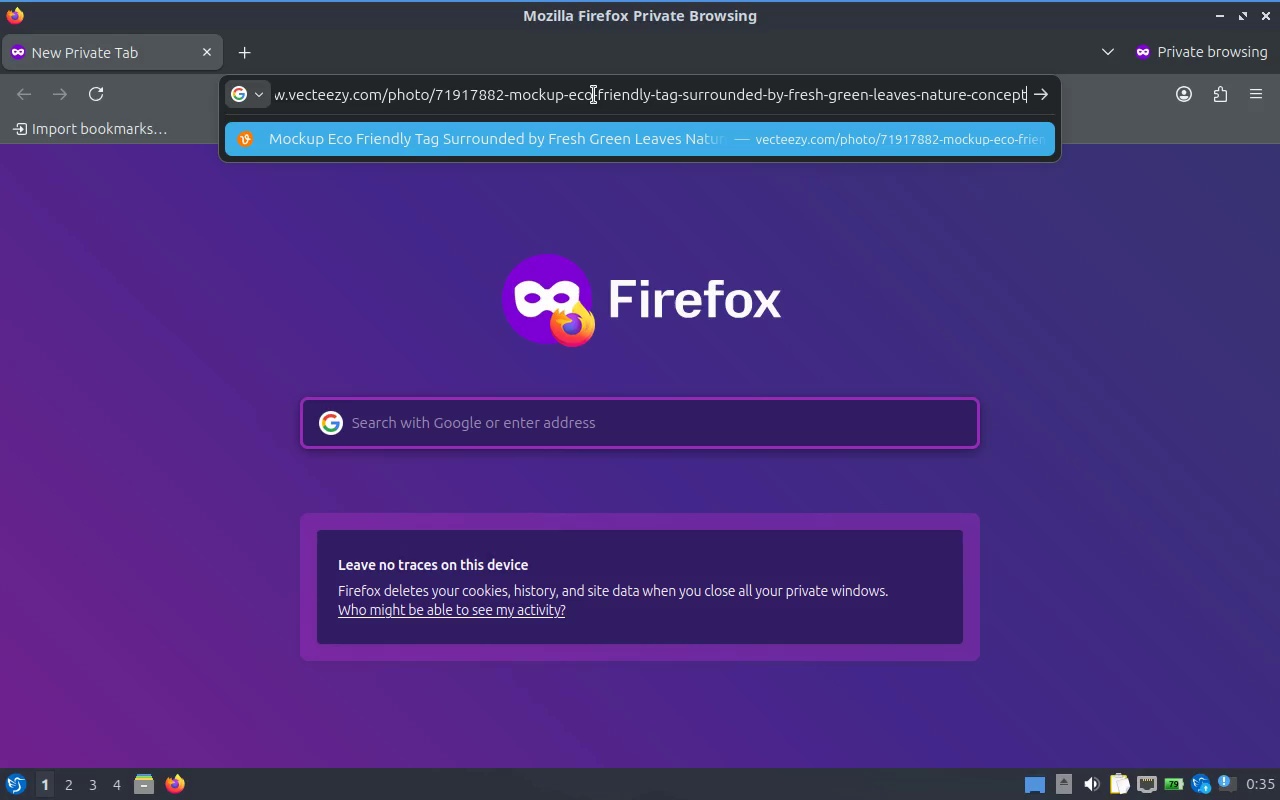 
key(Enter)
 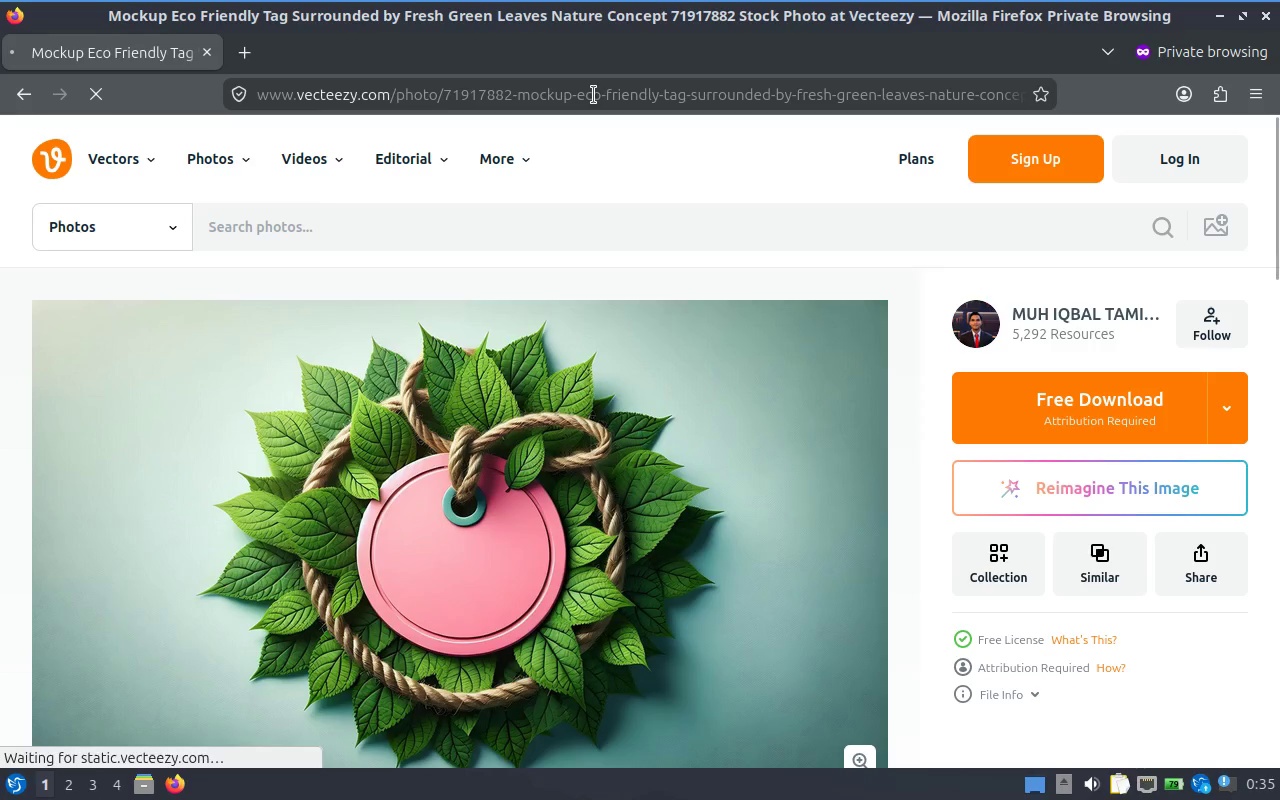 
left_click([1171, 407])
 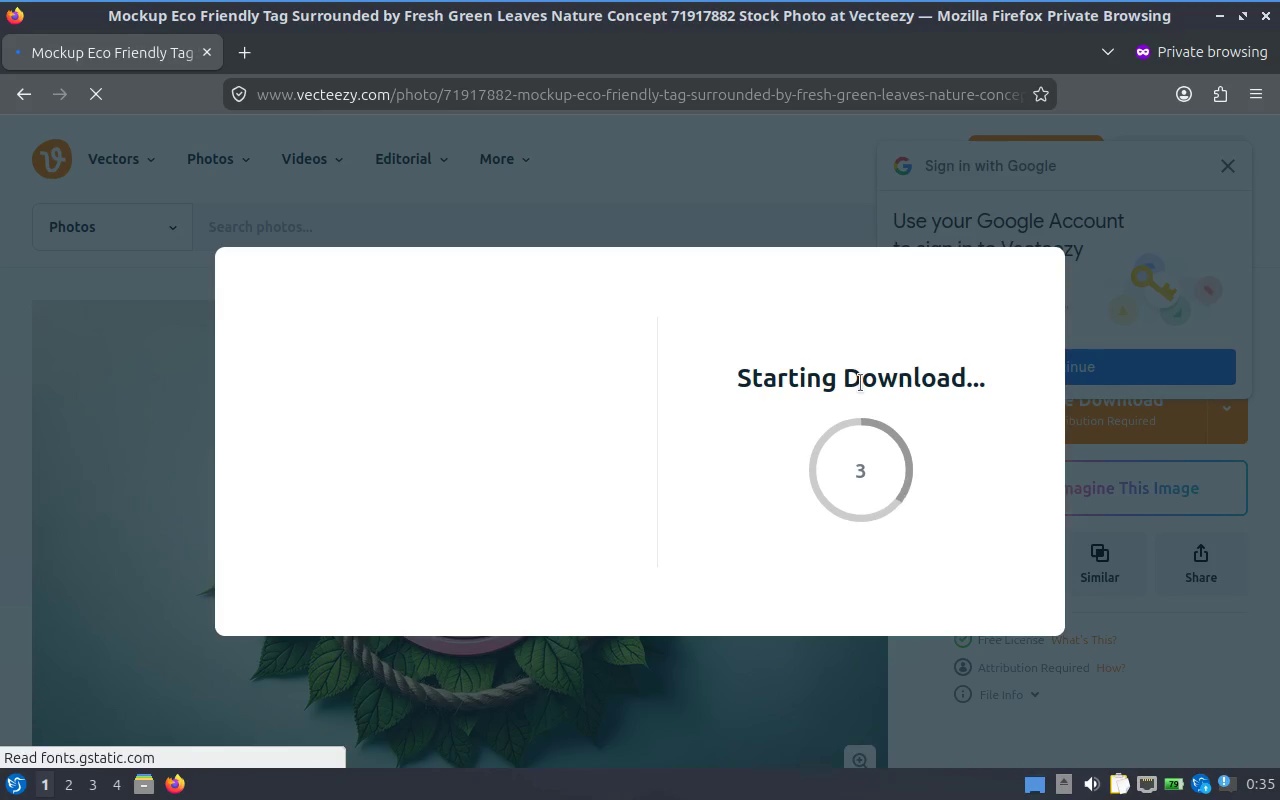 
wait(8.03)
 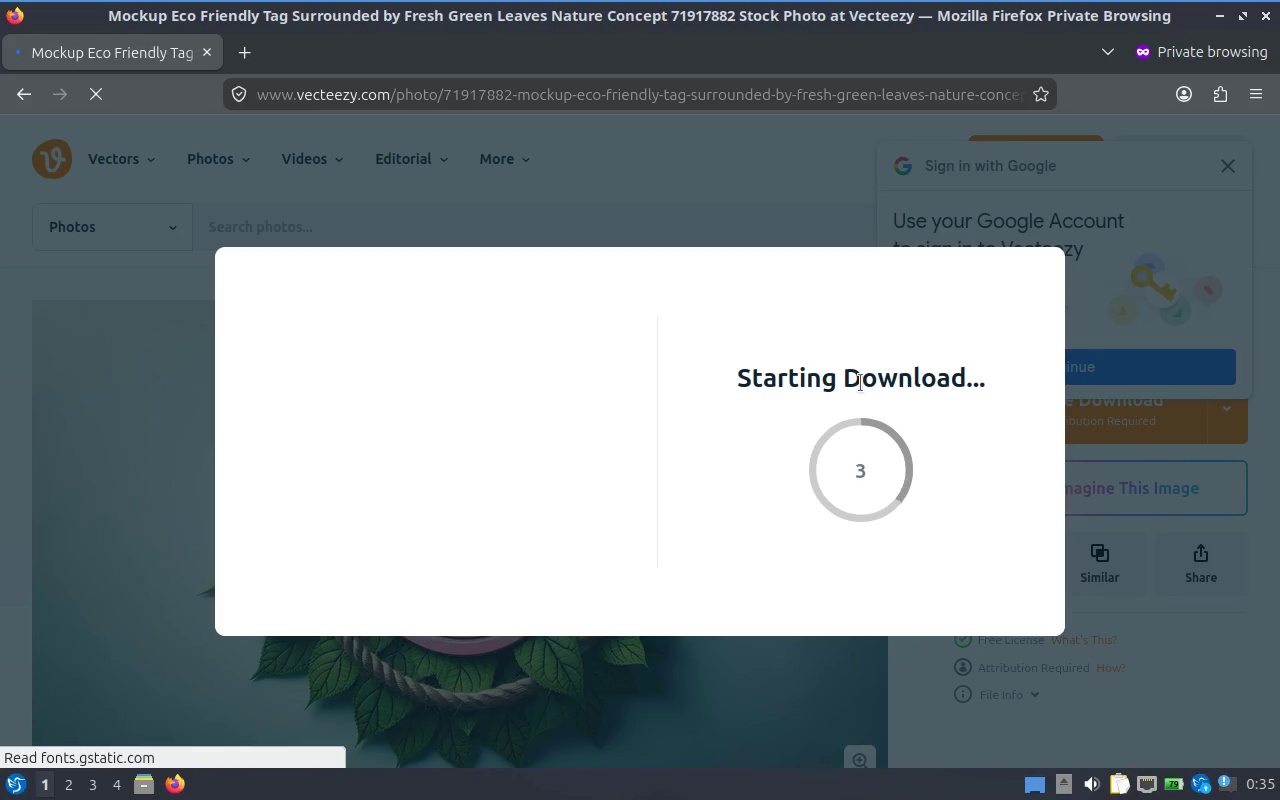 
mouse_move([1056, 257])
 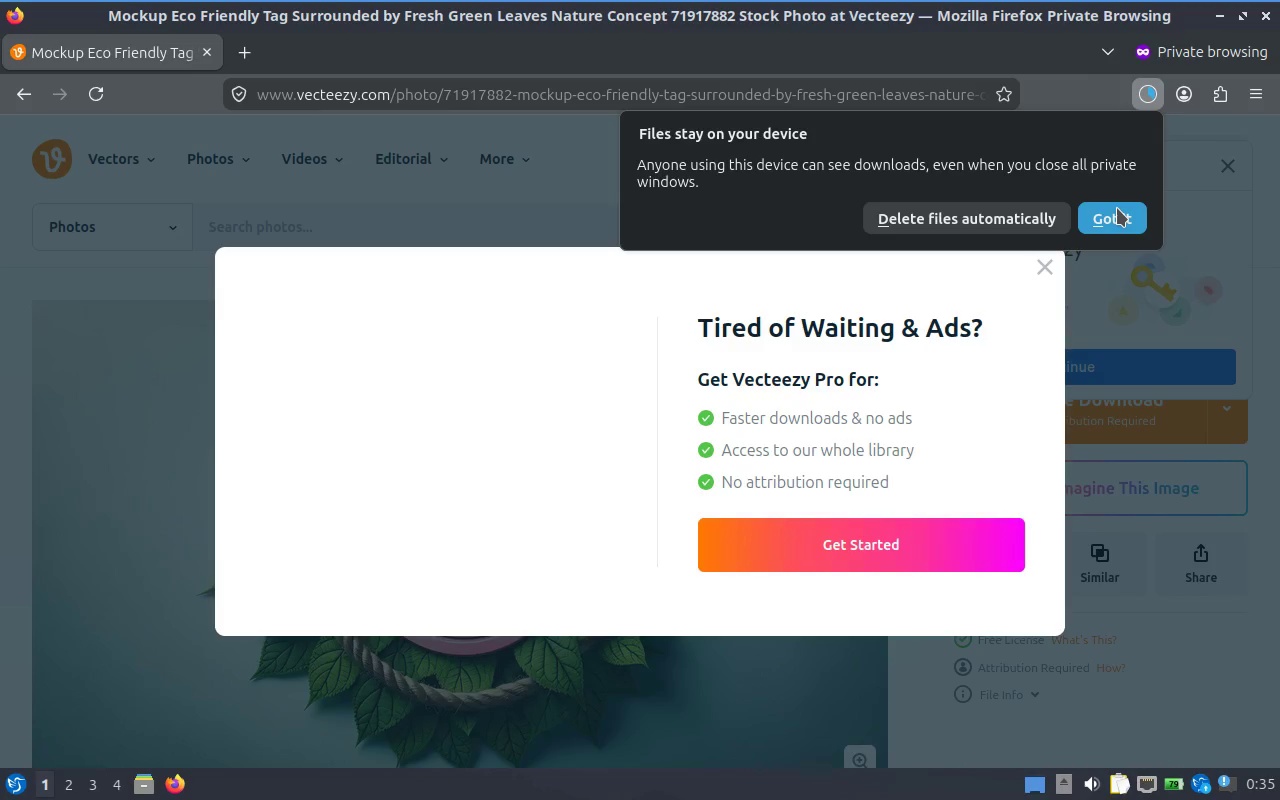 
left_click([1117, 208])
 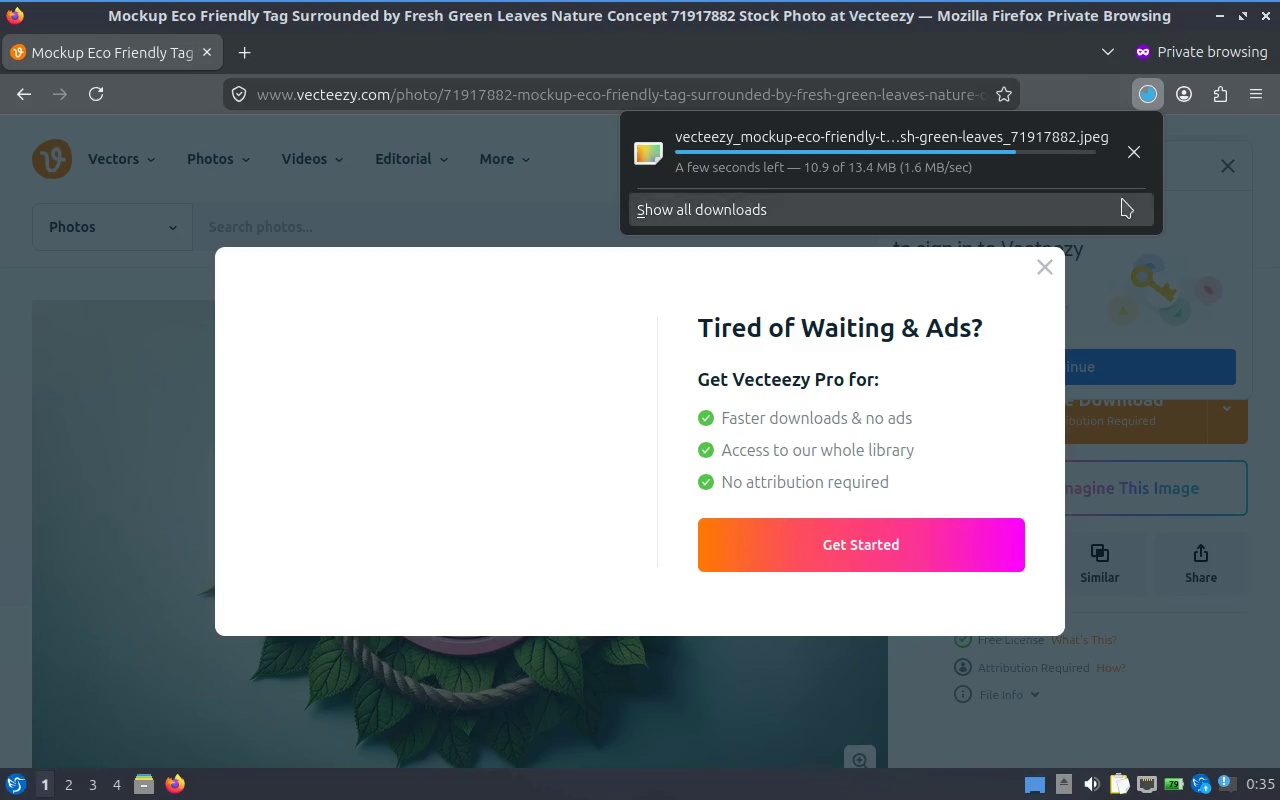 
mouse_move([1273, 31])
 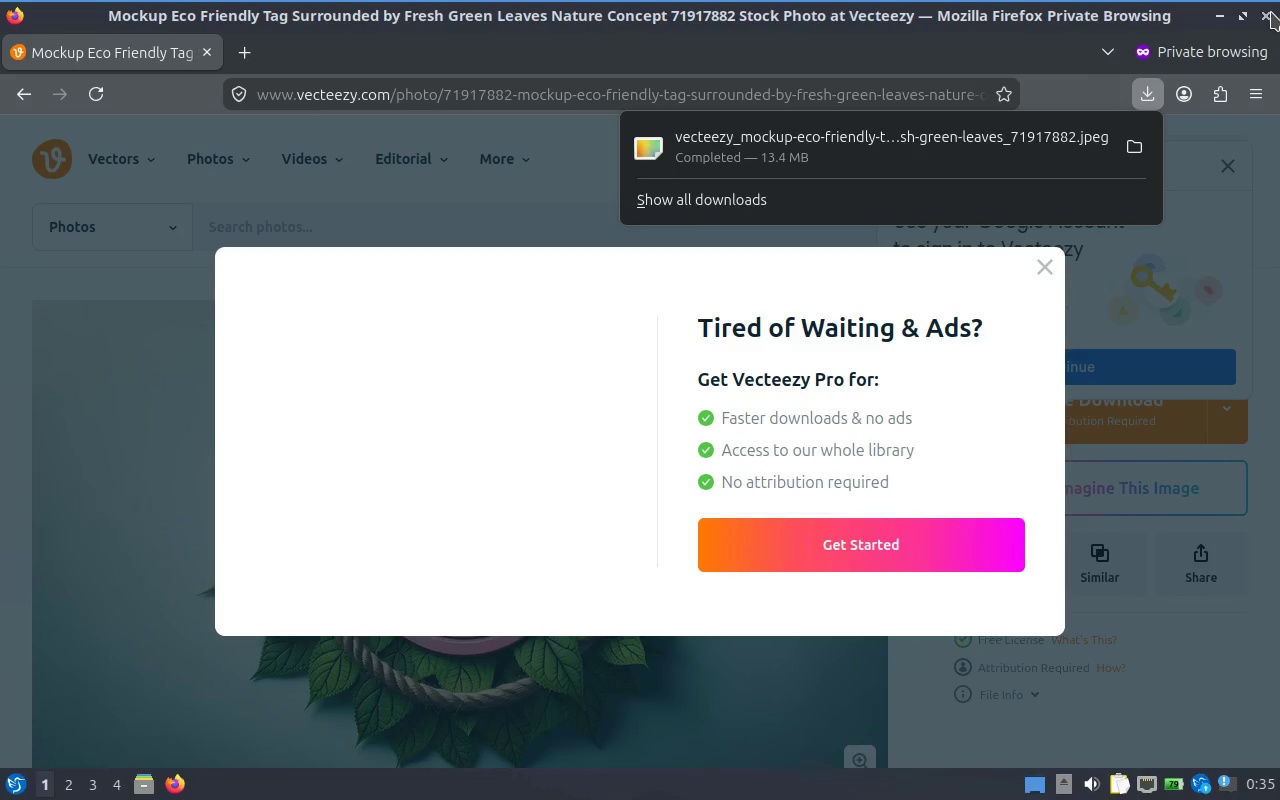 
left_click([1271, 12])
 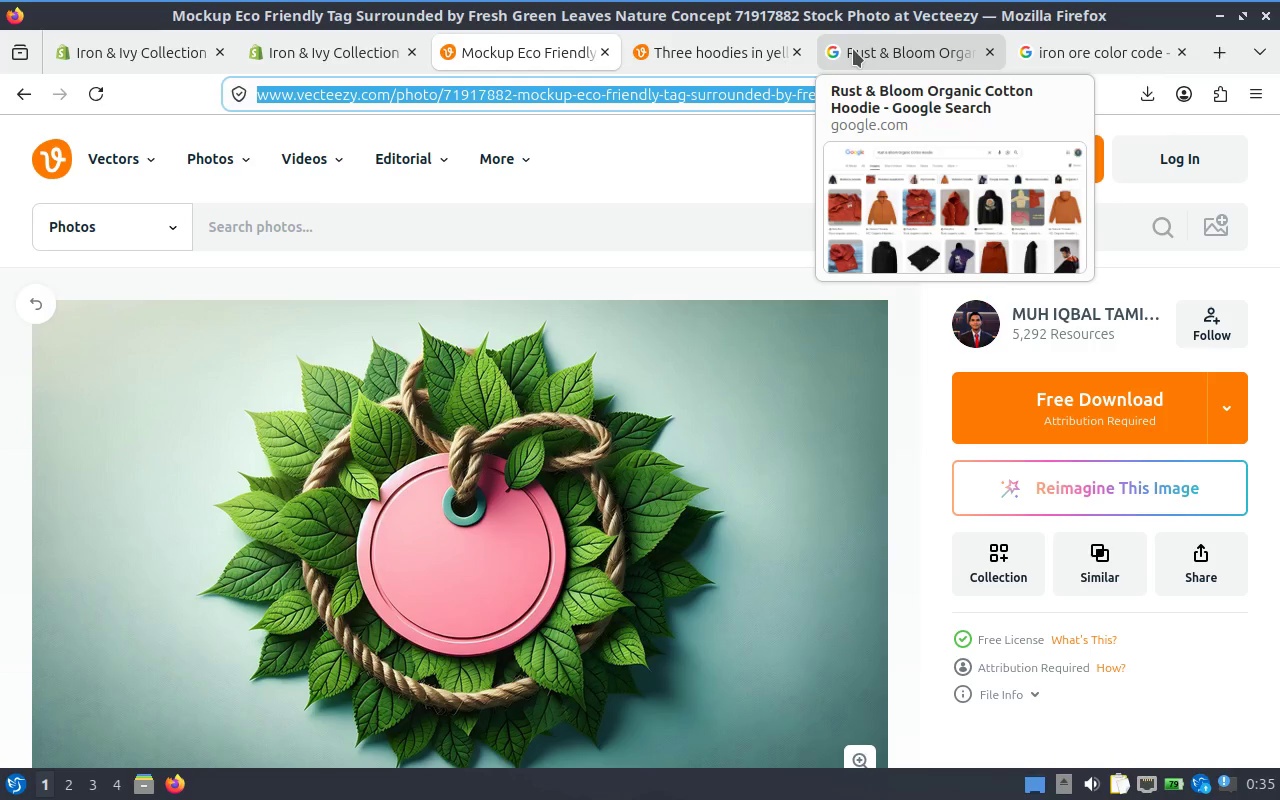 
left_click([476, 52])
 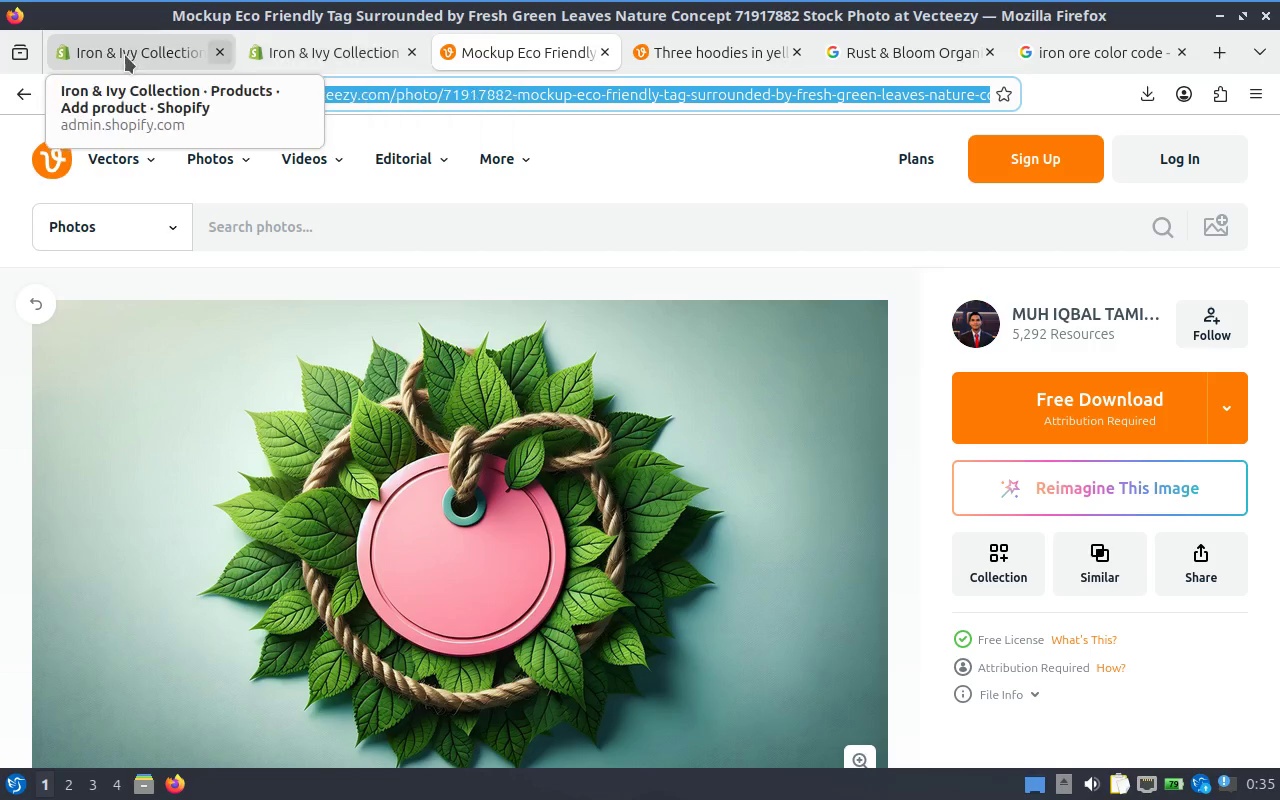 
left_click([111, 55])
 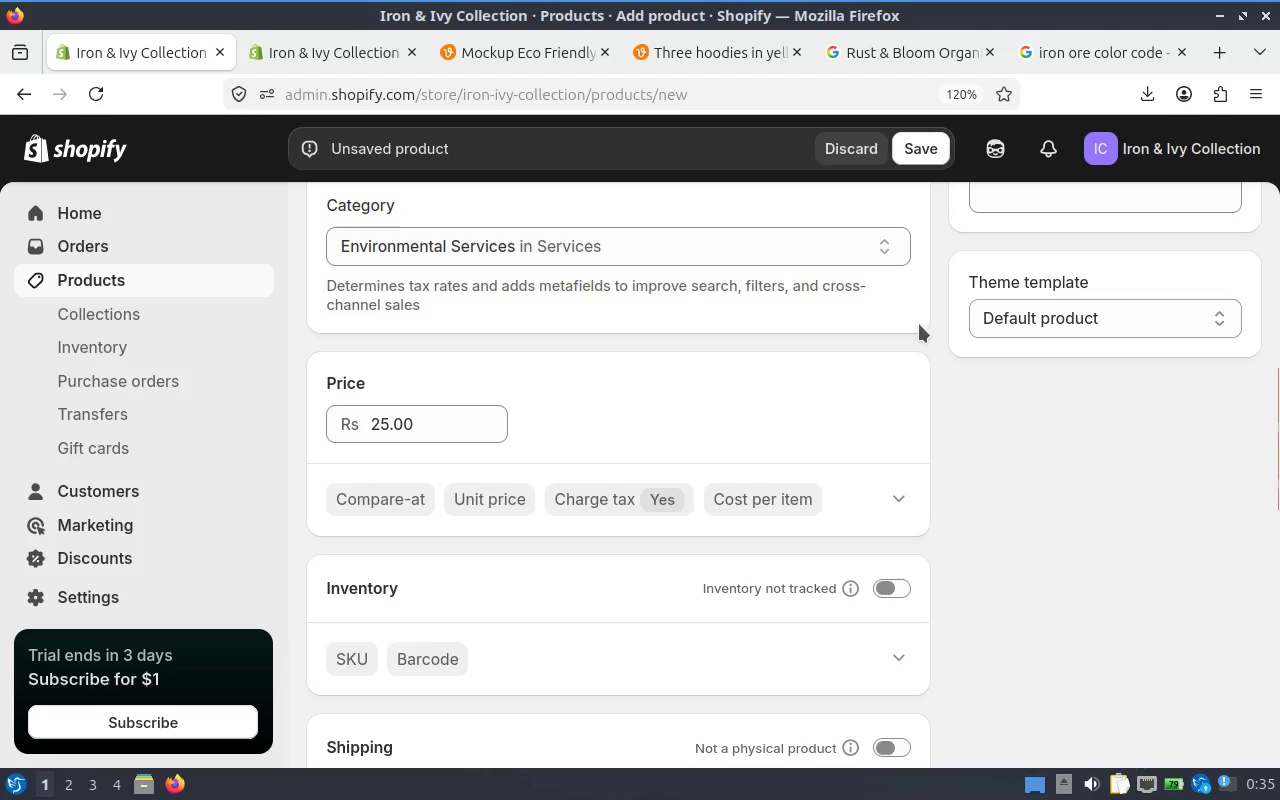 
scroll: coordinate [669, 446], scroll_direction: down, amount: 4.0
 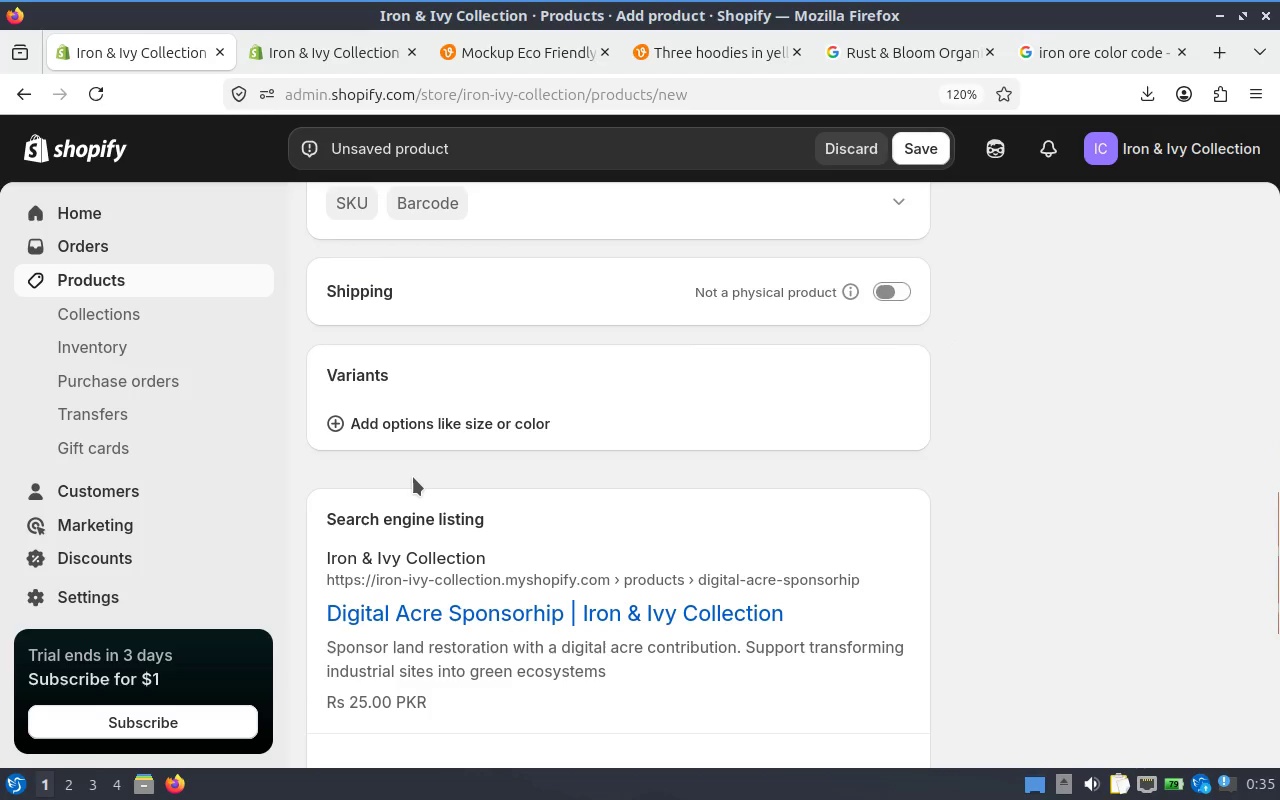 
scroll: coordinate [434, 490], scroll_direction: up, amount: 7.0
 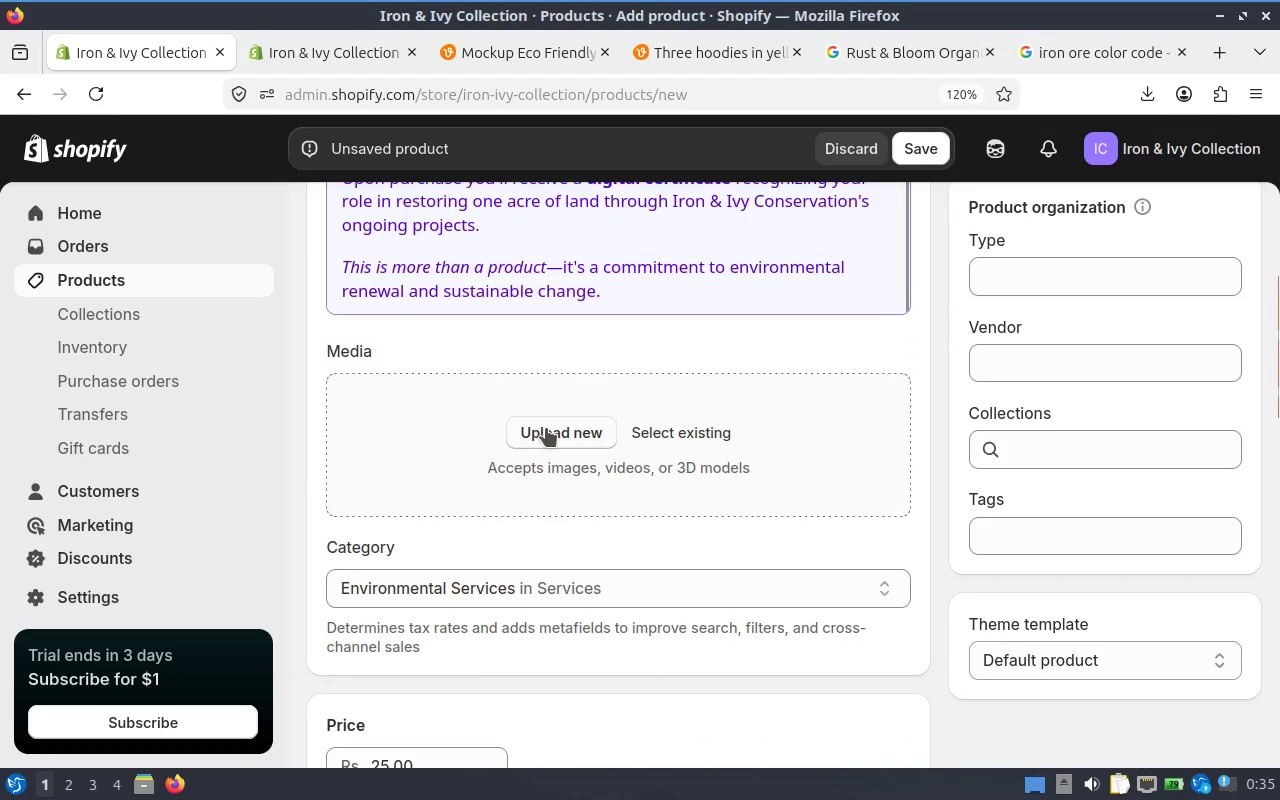 
left_click([546, 428])
 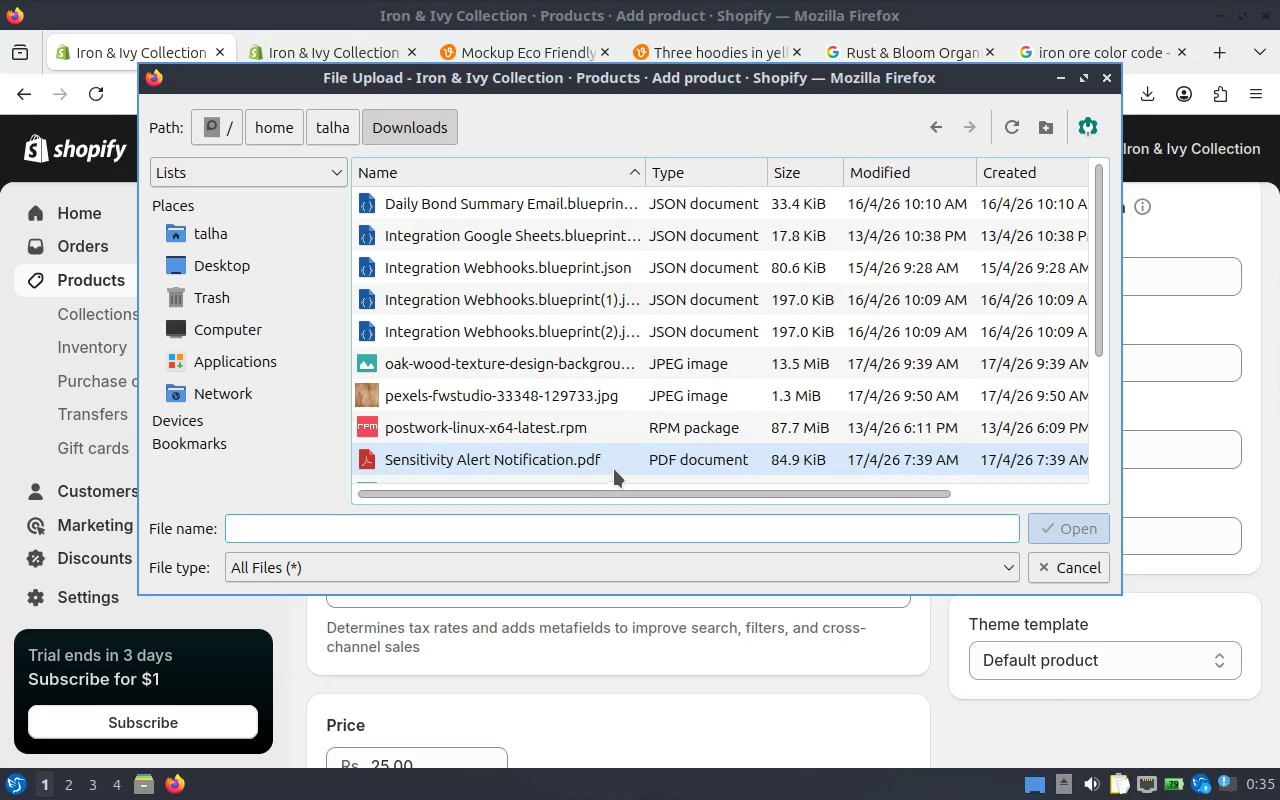 
scroll: coordinate [565, 383], scroll_direction: down, amount: 10.0
 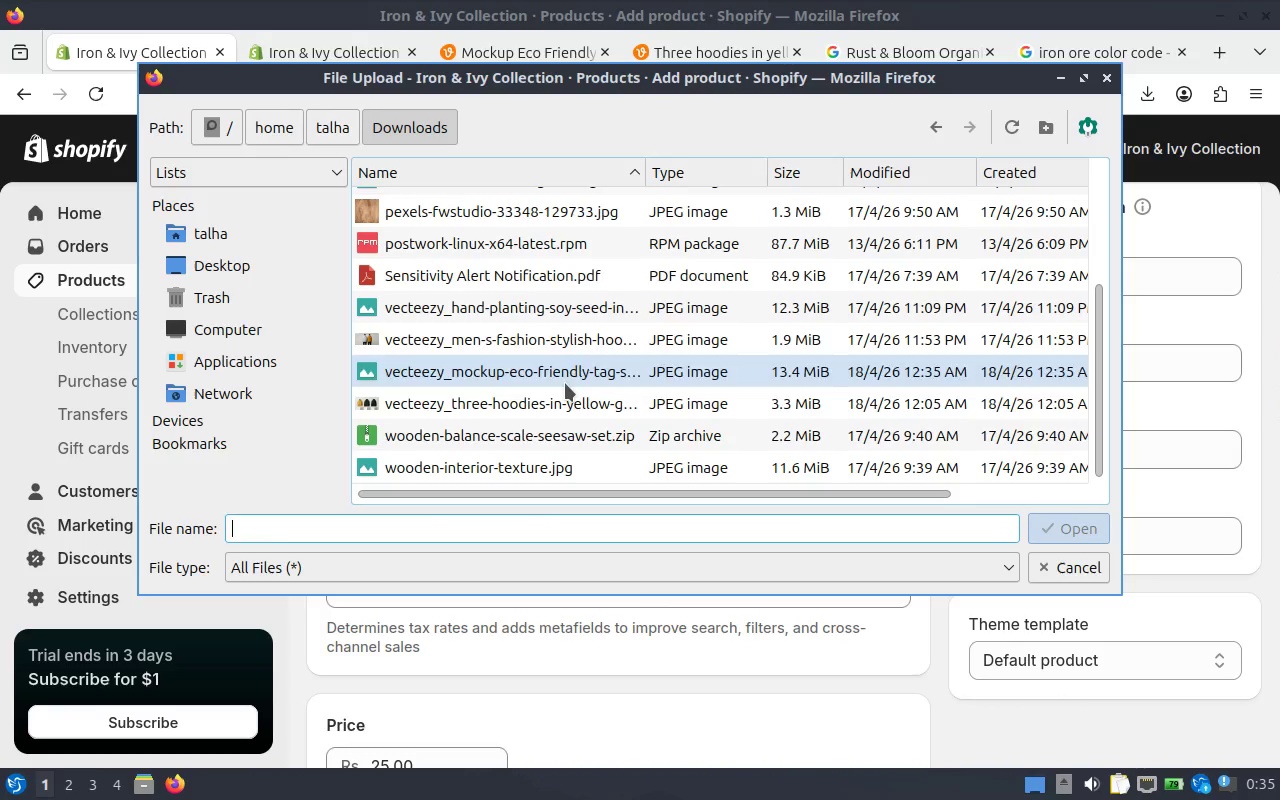 
double_click([565, 383])
 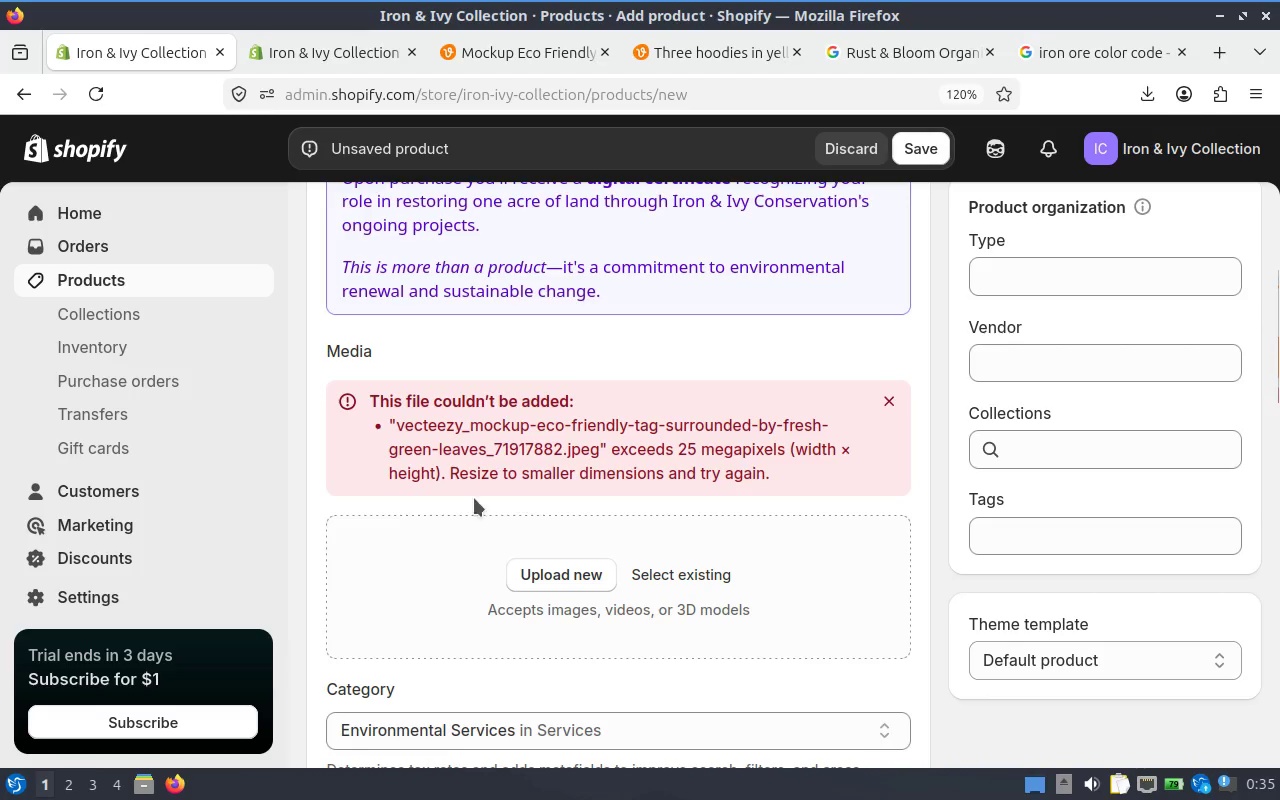 
wait(7.9)
 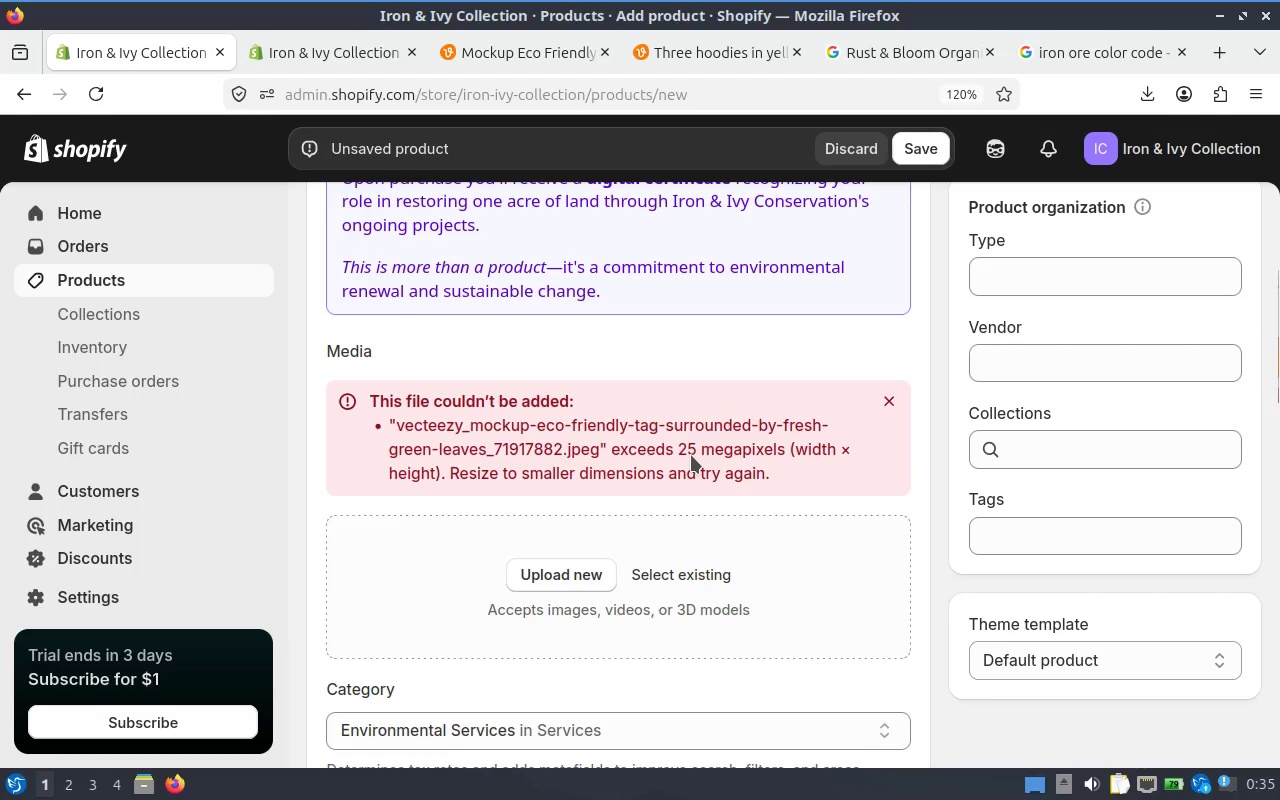 
scroll: coordinate [743, 461], scroll_direction: down, amount: 1.0
 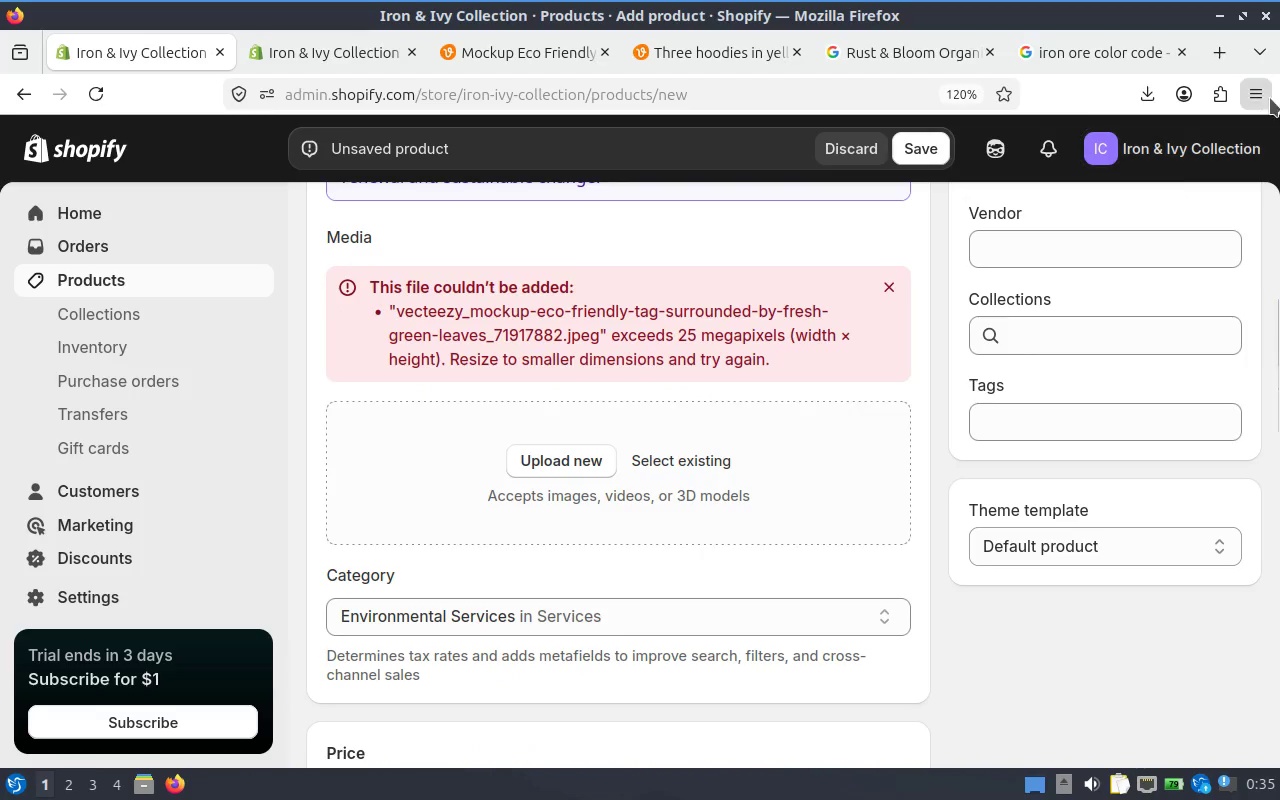 
left_click([1271, 90])
 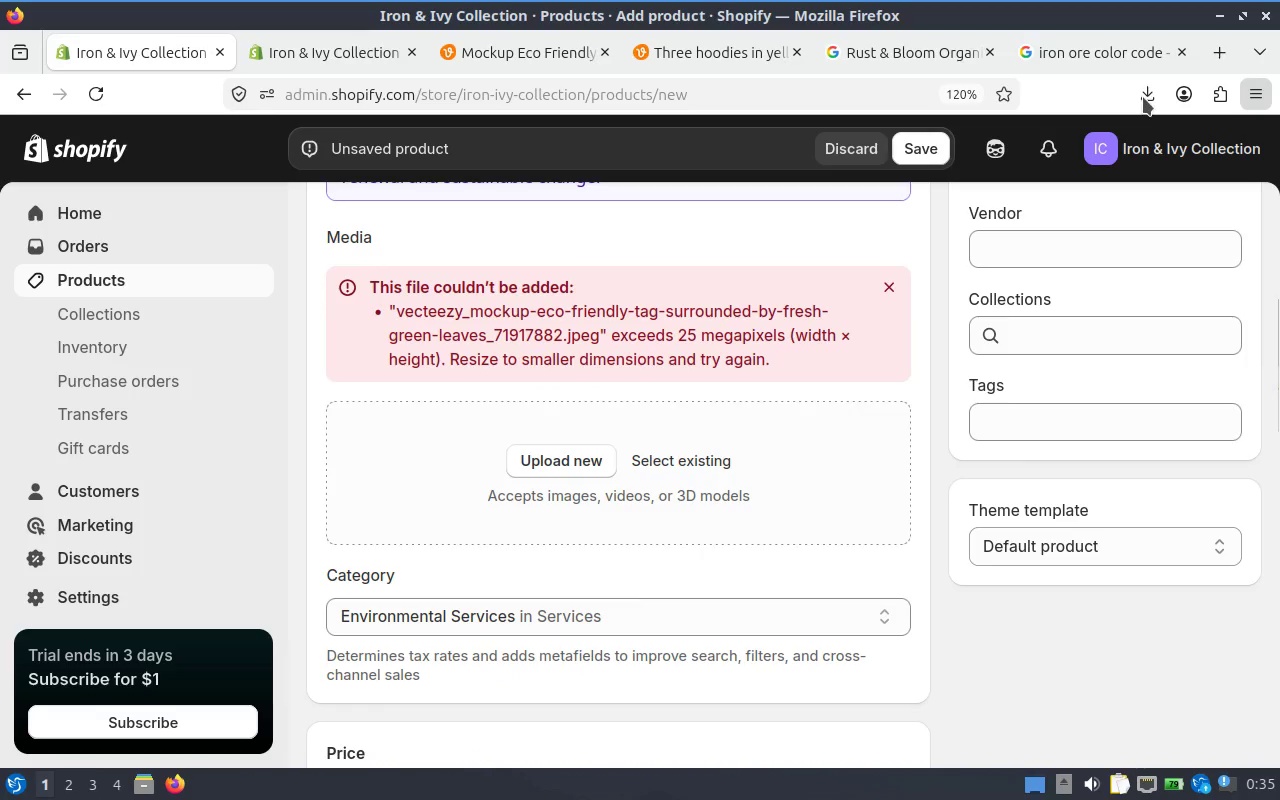 
left_click([1149, 97])
 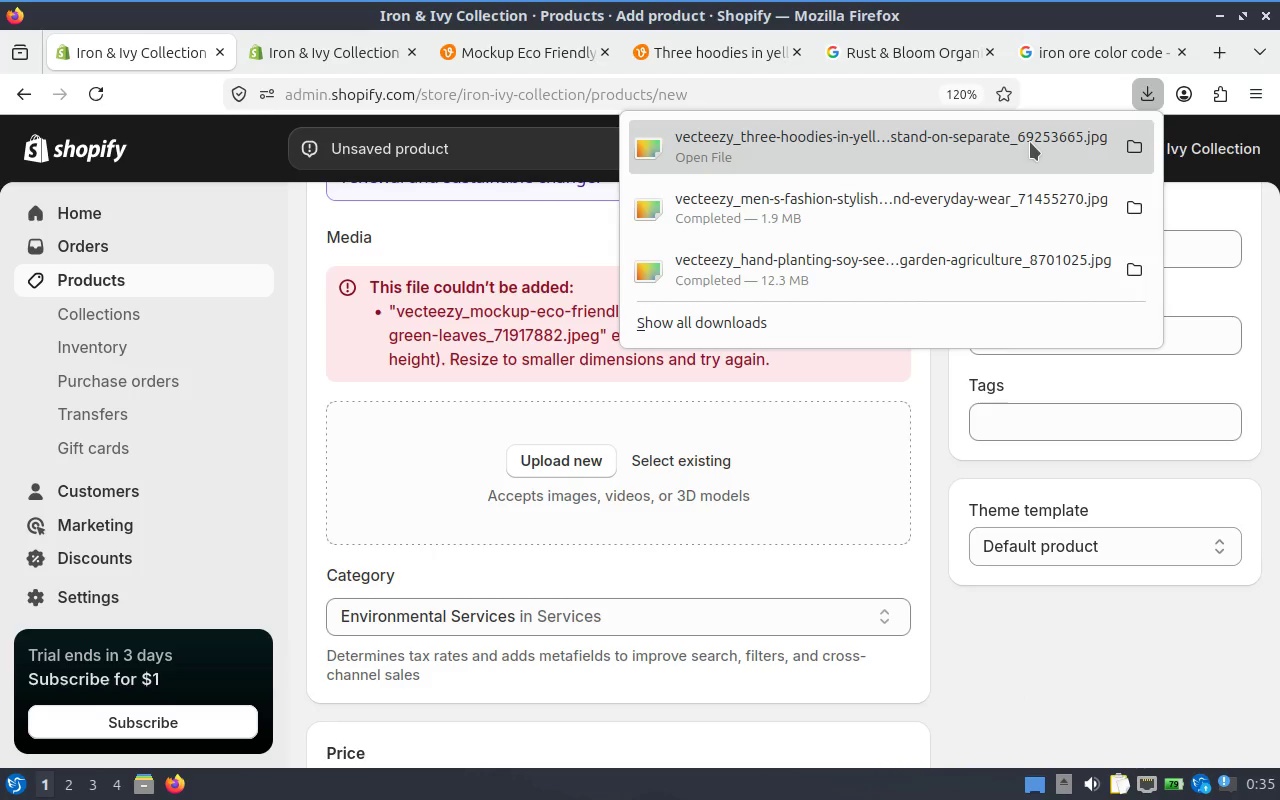 
left_click([1121, 142])
 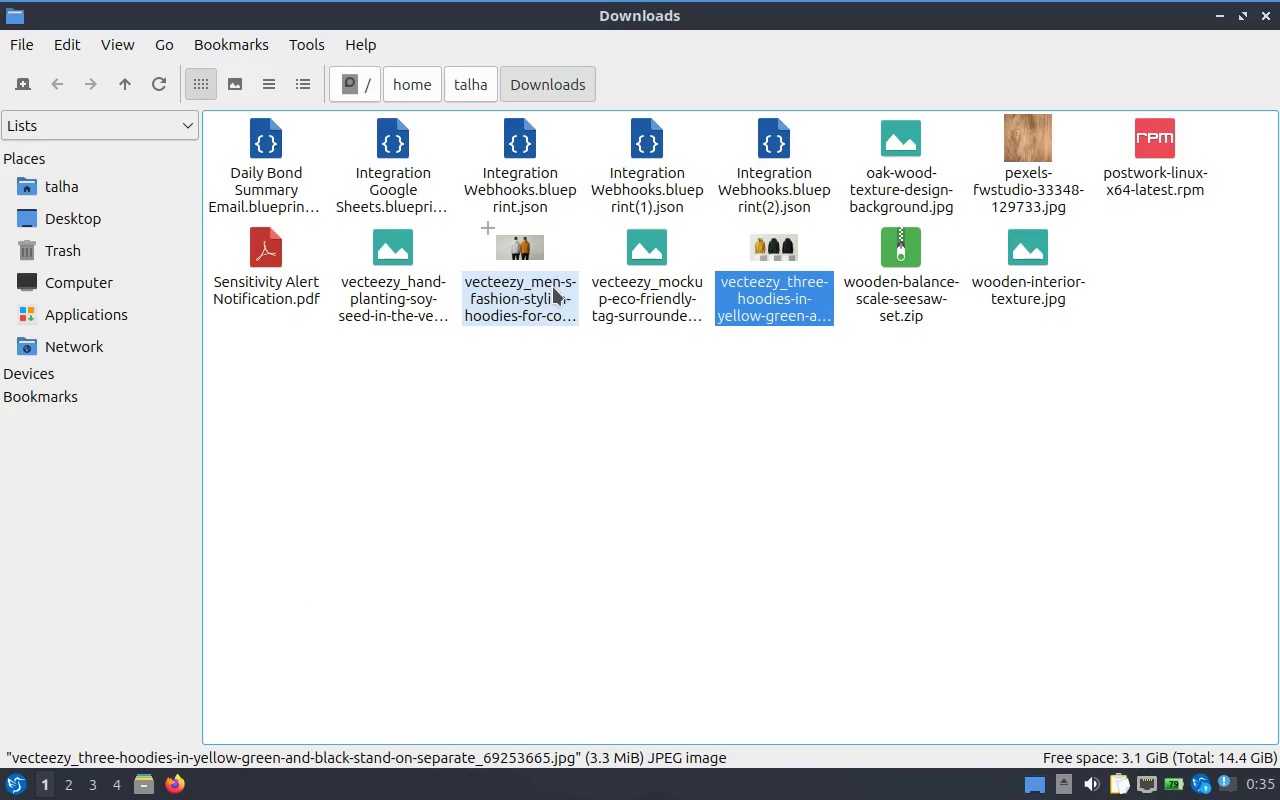 
left_click([670, 366])
 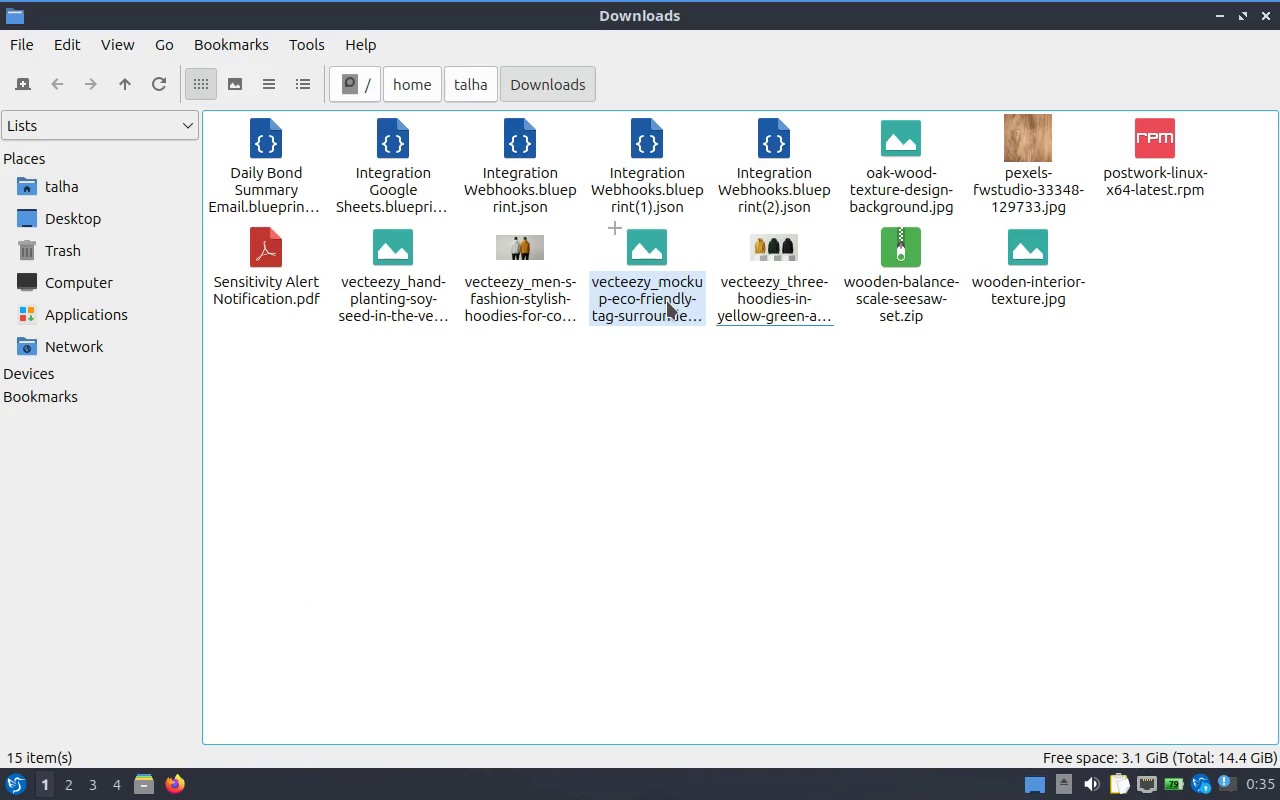 
left_click([667, 301])
 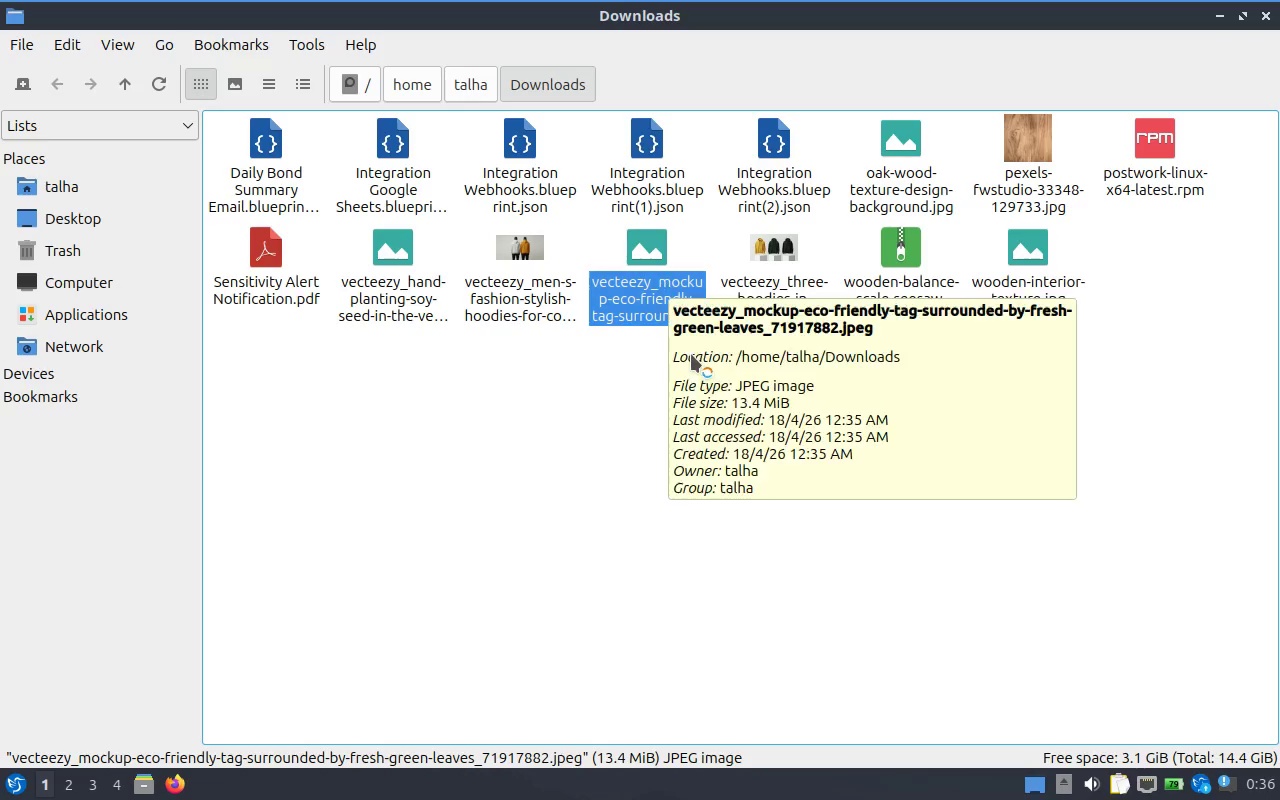 
mouse_move([652, 305])
 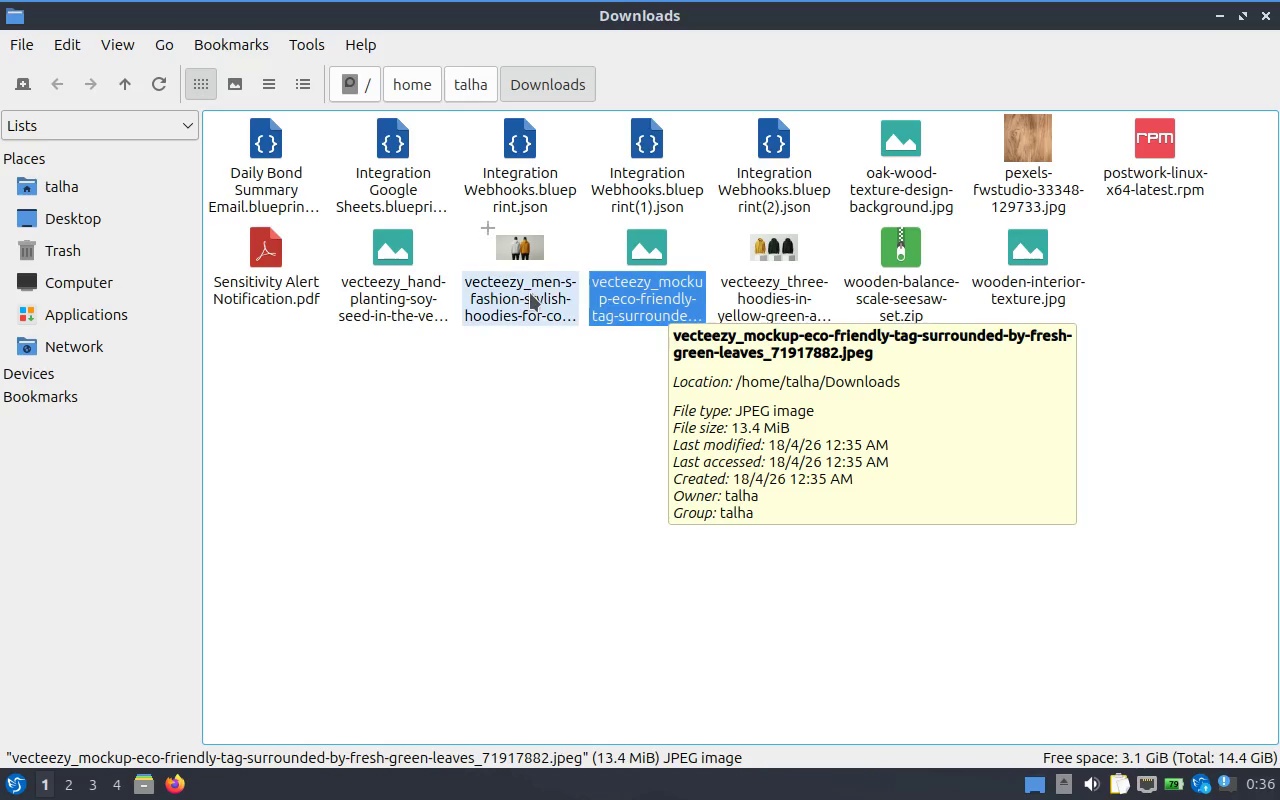 
left_click([530, 293])
 